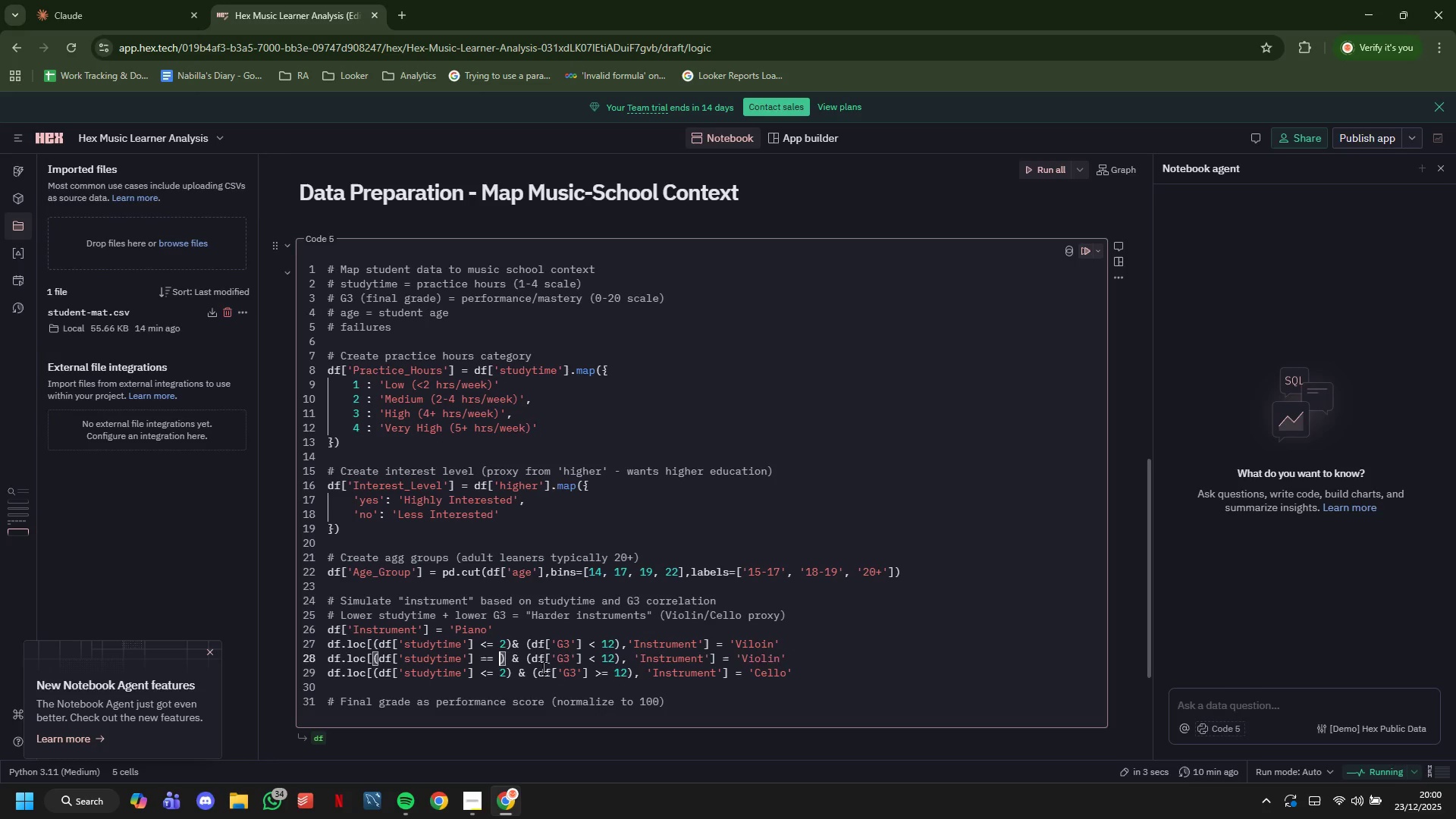 
key(1)
 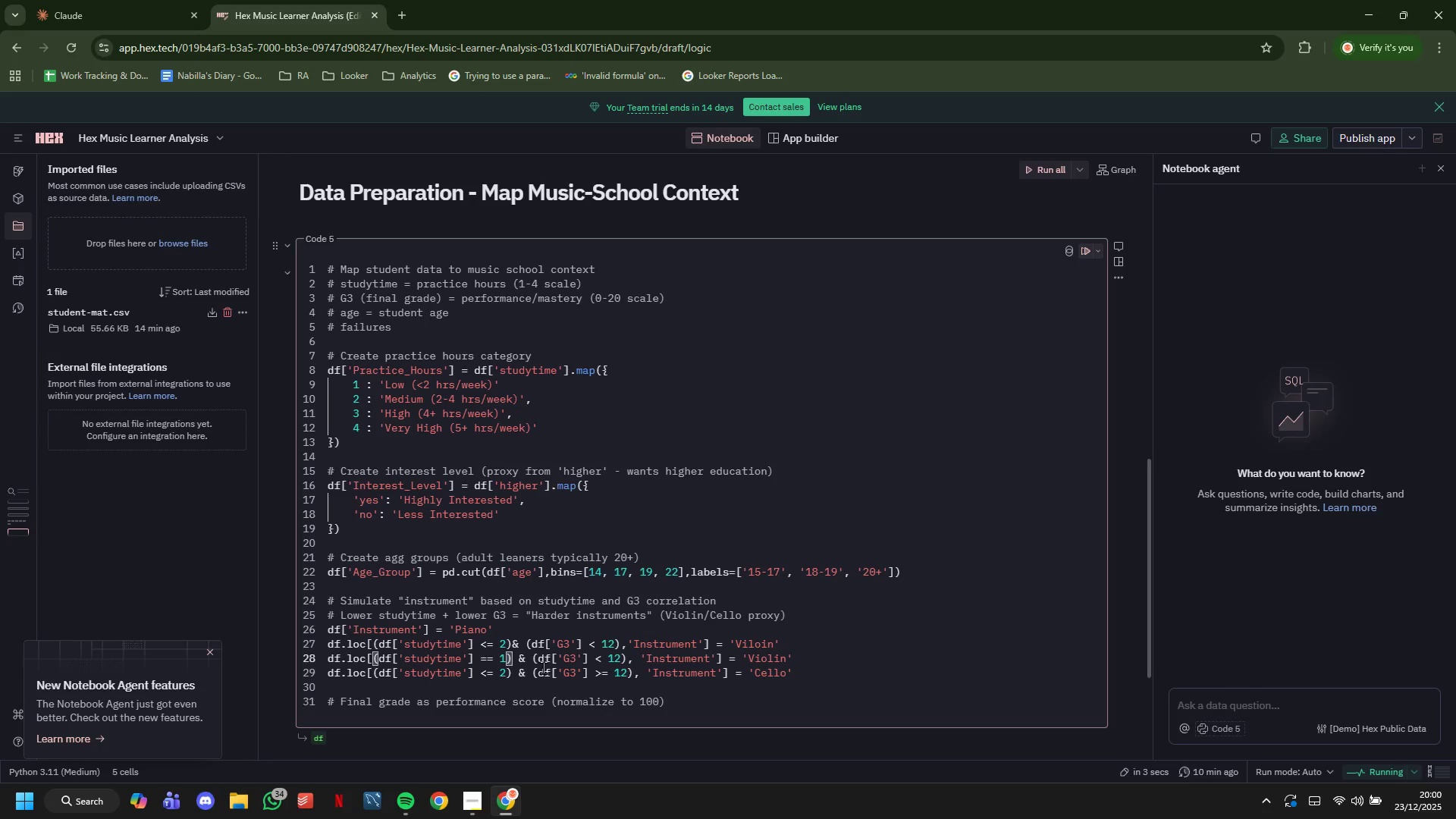 
hold_key(key=ArrowRight, duration=0.95)
 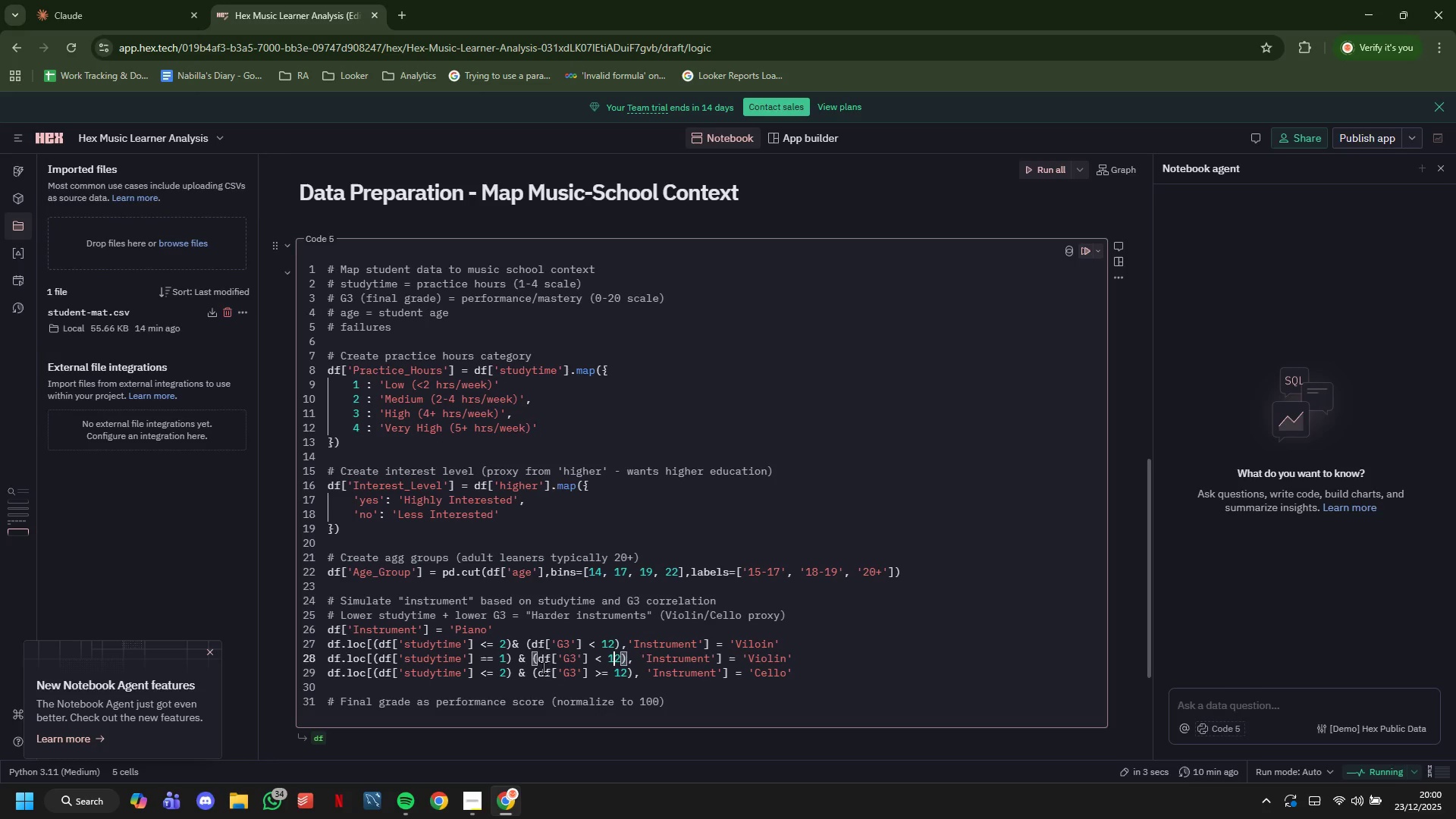 
key(ArrowRight)
 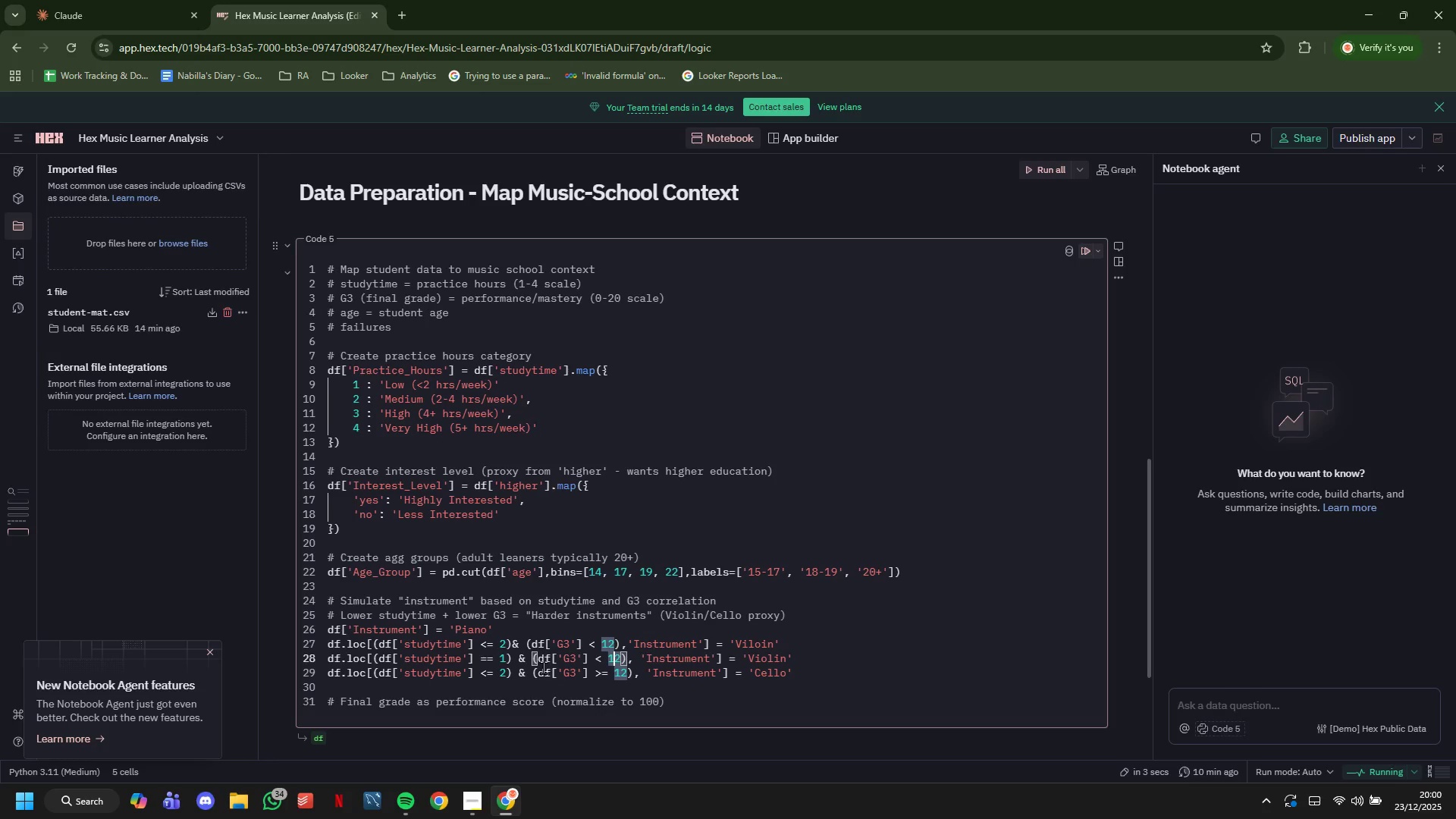 
key(ArrowRight)
 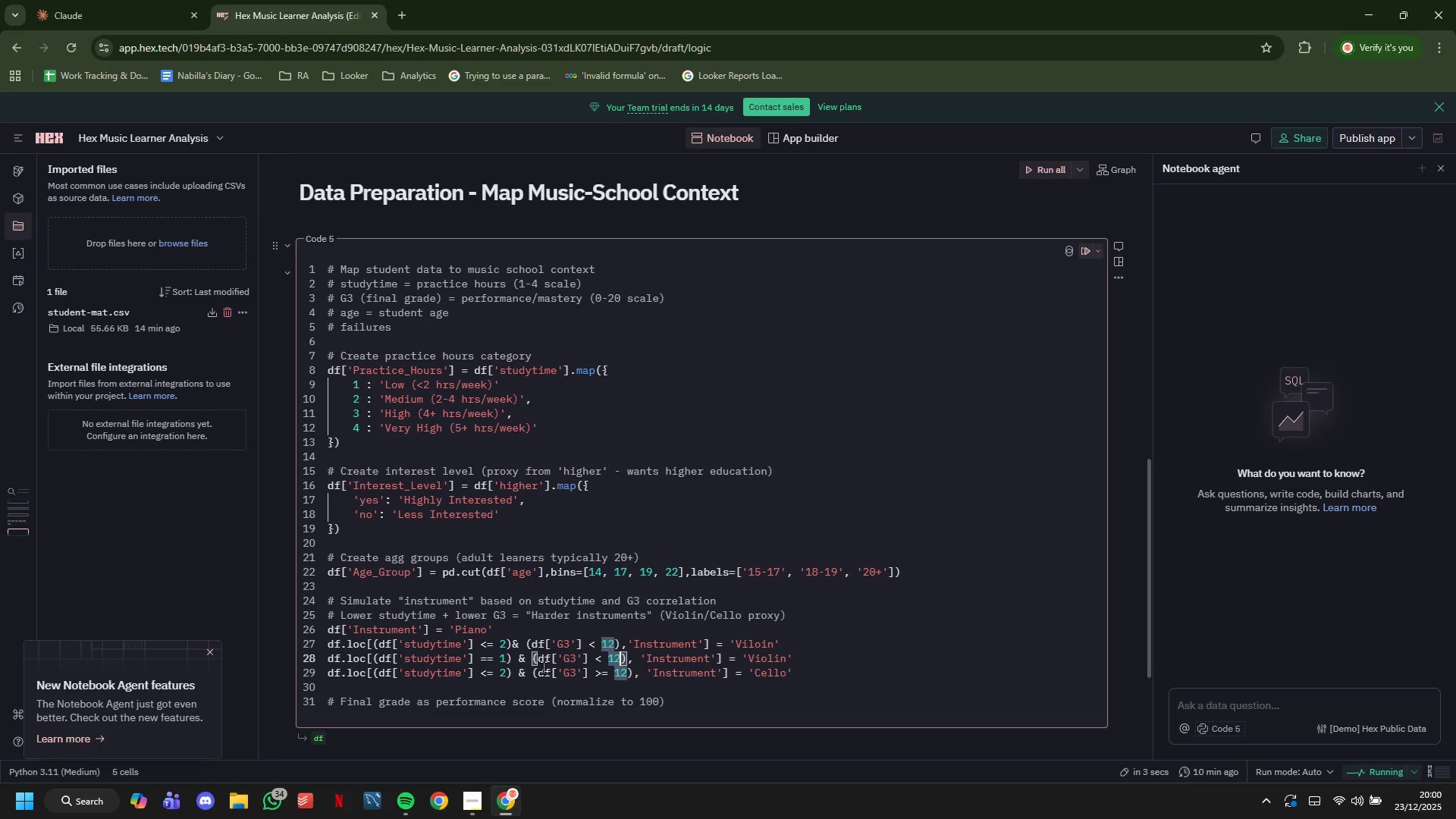 
key(Backspace)
 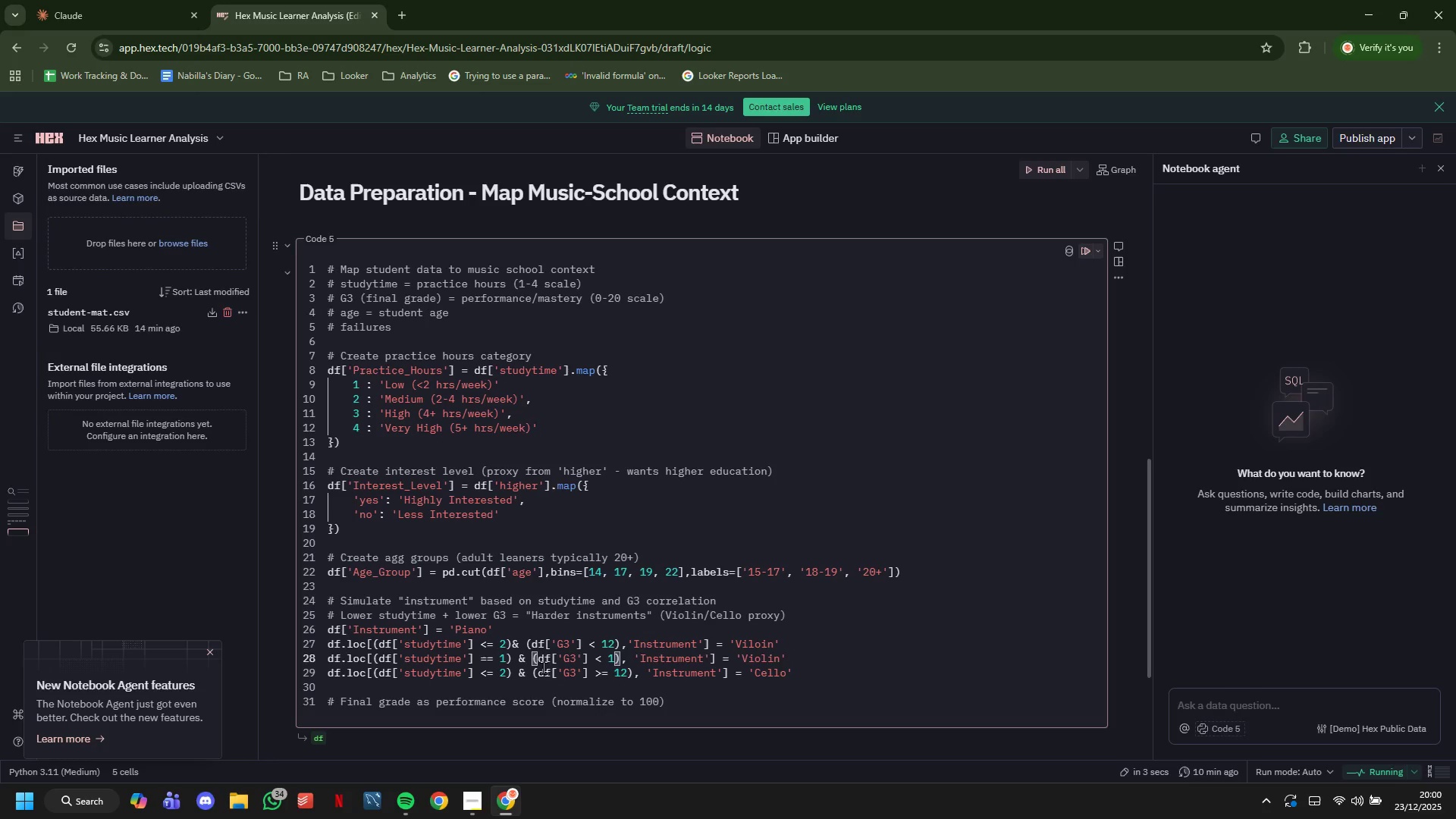 
key(0)
 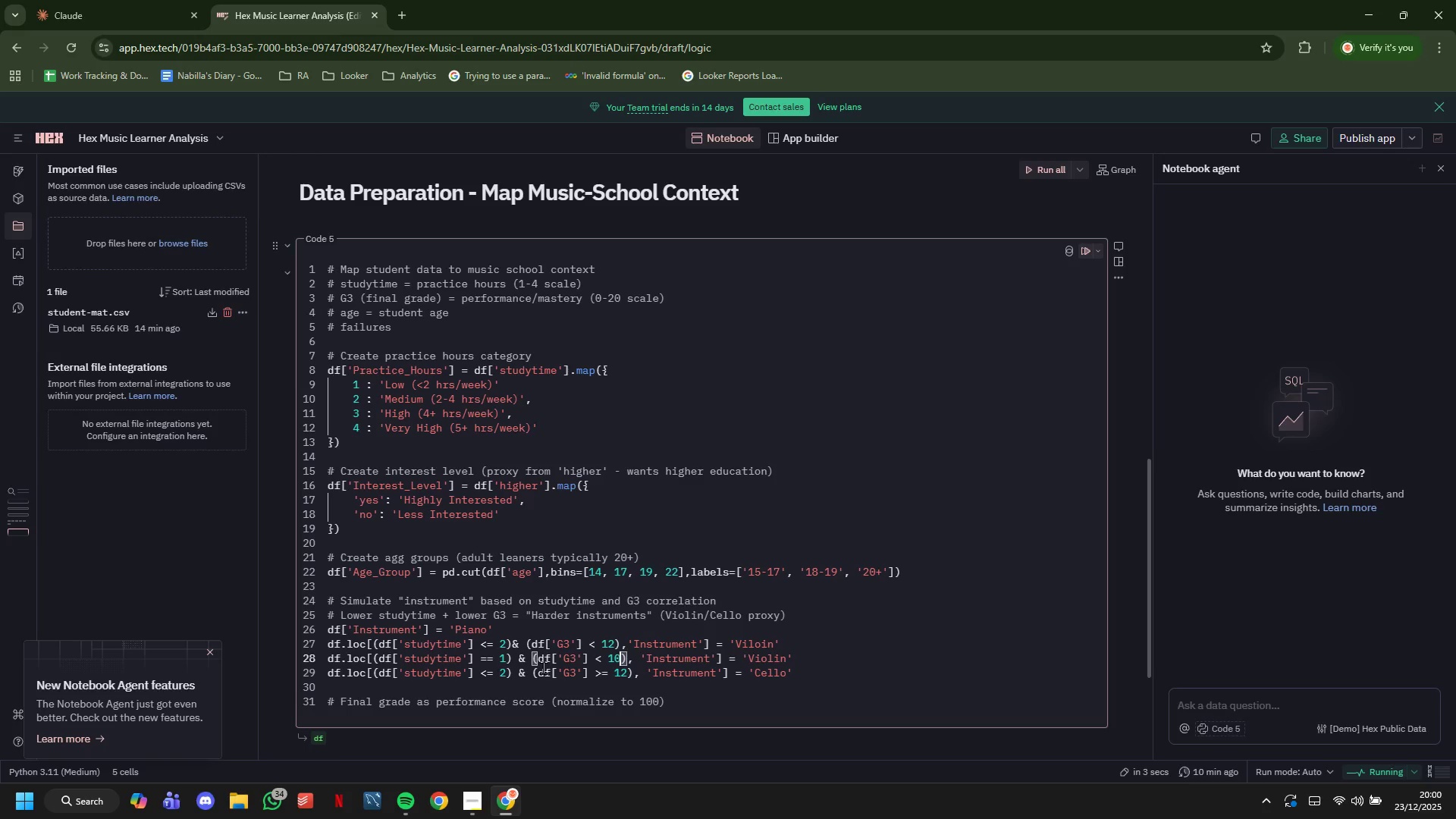 
hold_key(key=ArrowRight, duration=1.22)
 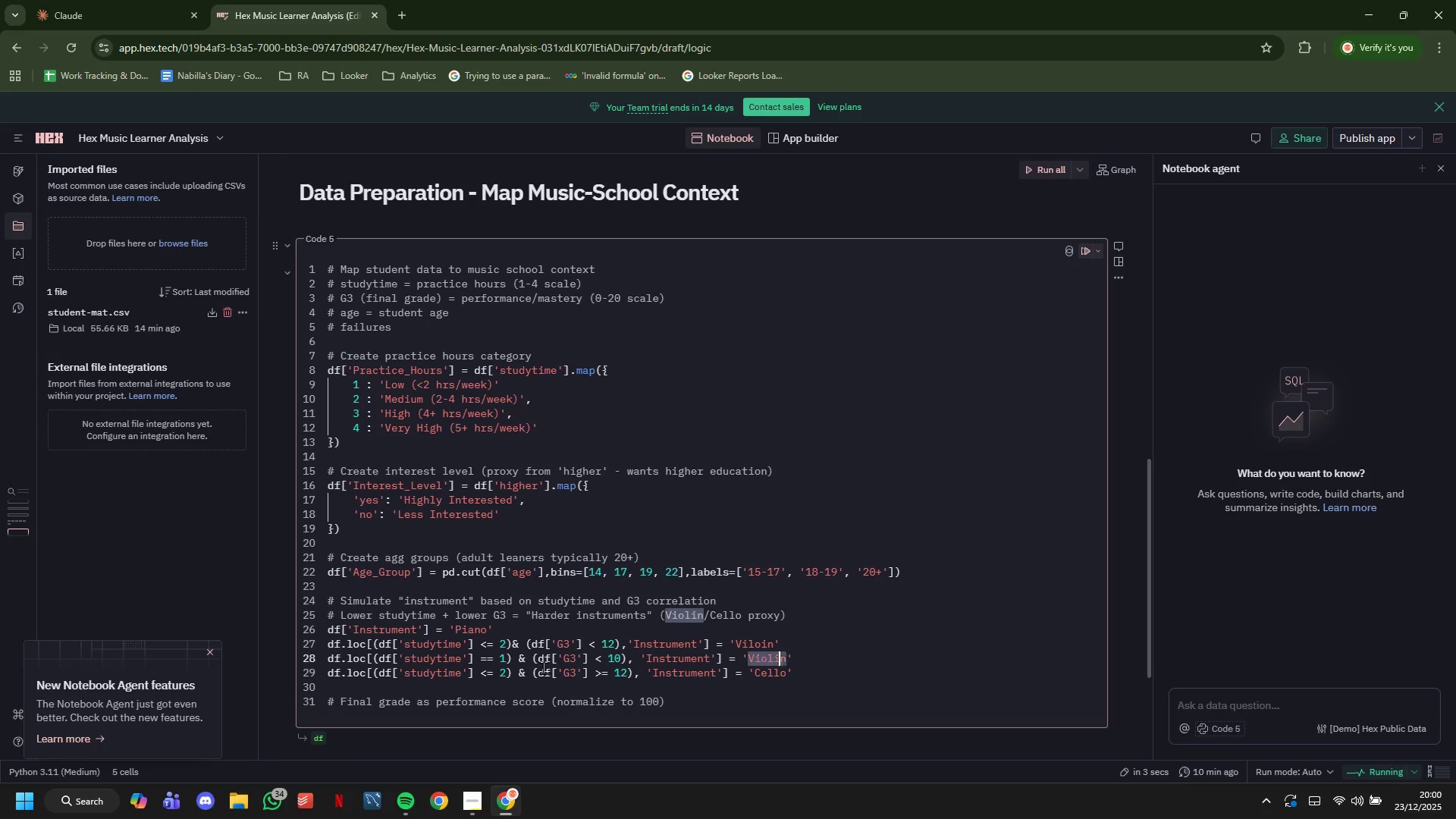 
key(ArrowRight)
 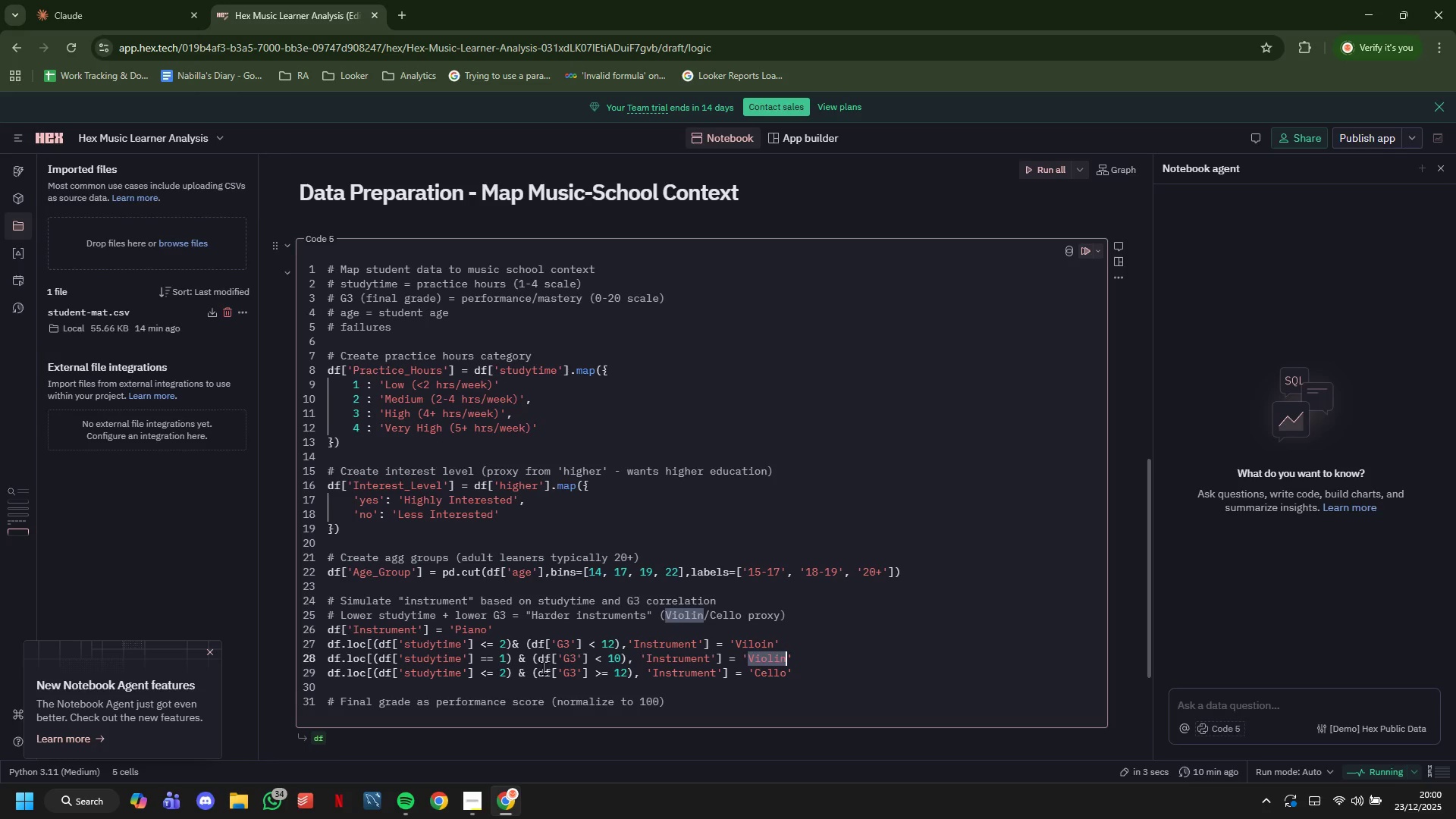 
key(Backspace)
key(Backspace)
key(Backspace)
key(Backspace)
key(Backspace)
key(Backspace)
type(Cello)
 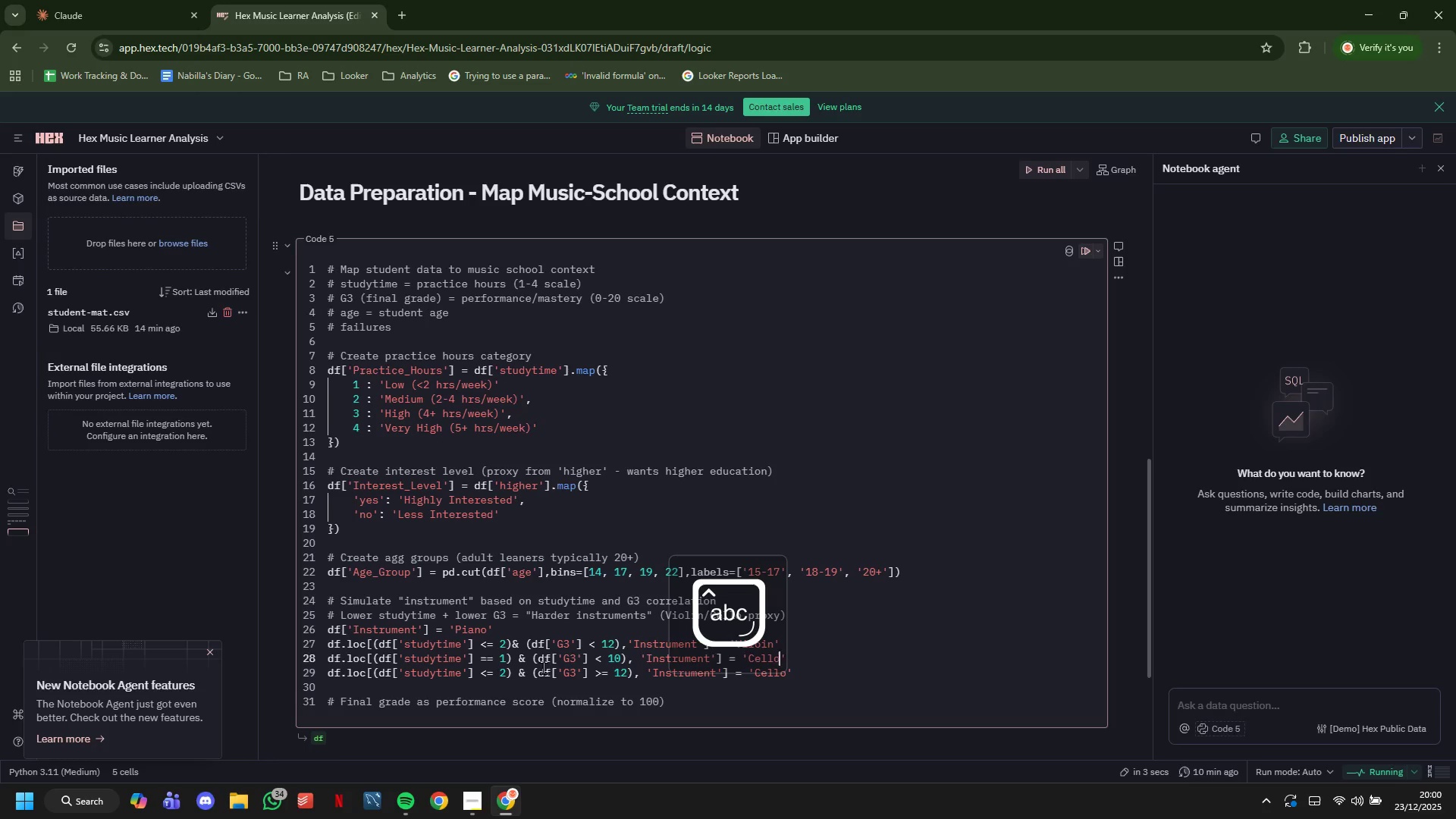 
hold_key(key=ArrowRight, duration=1.26)
 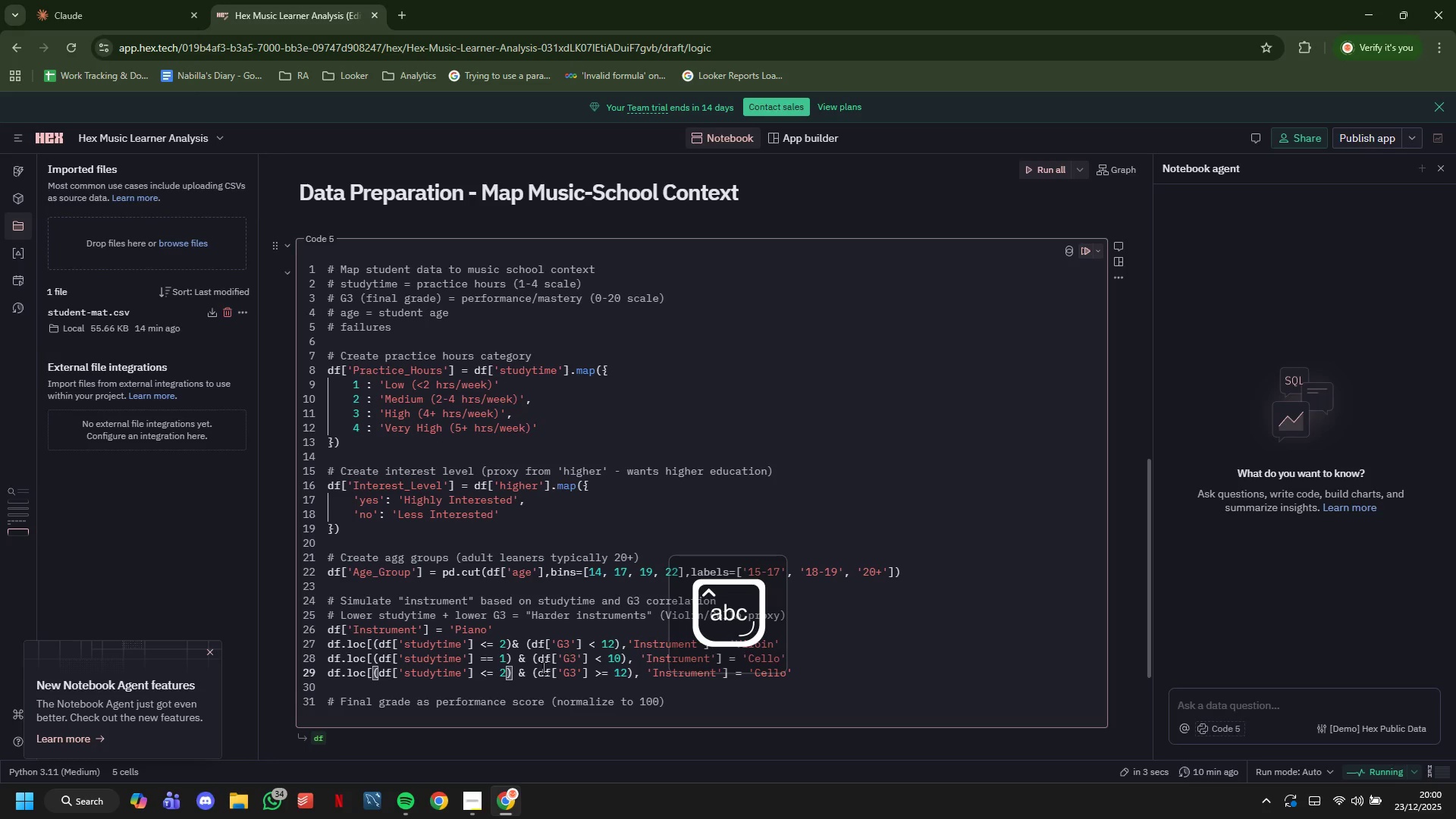 
key(ArrowLeft)
 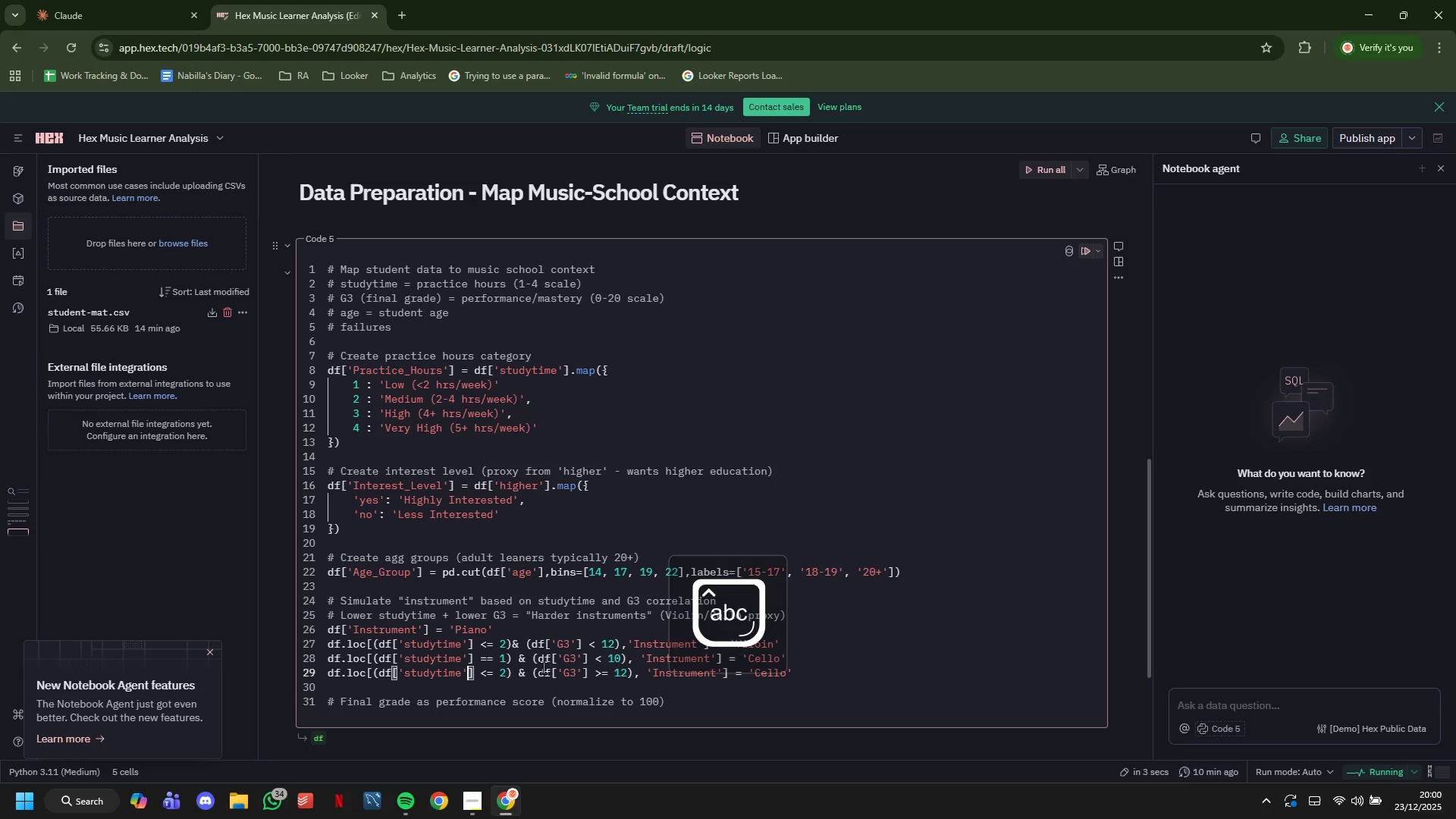 
key(ArrowLeft)
 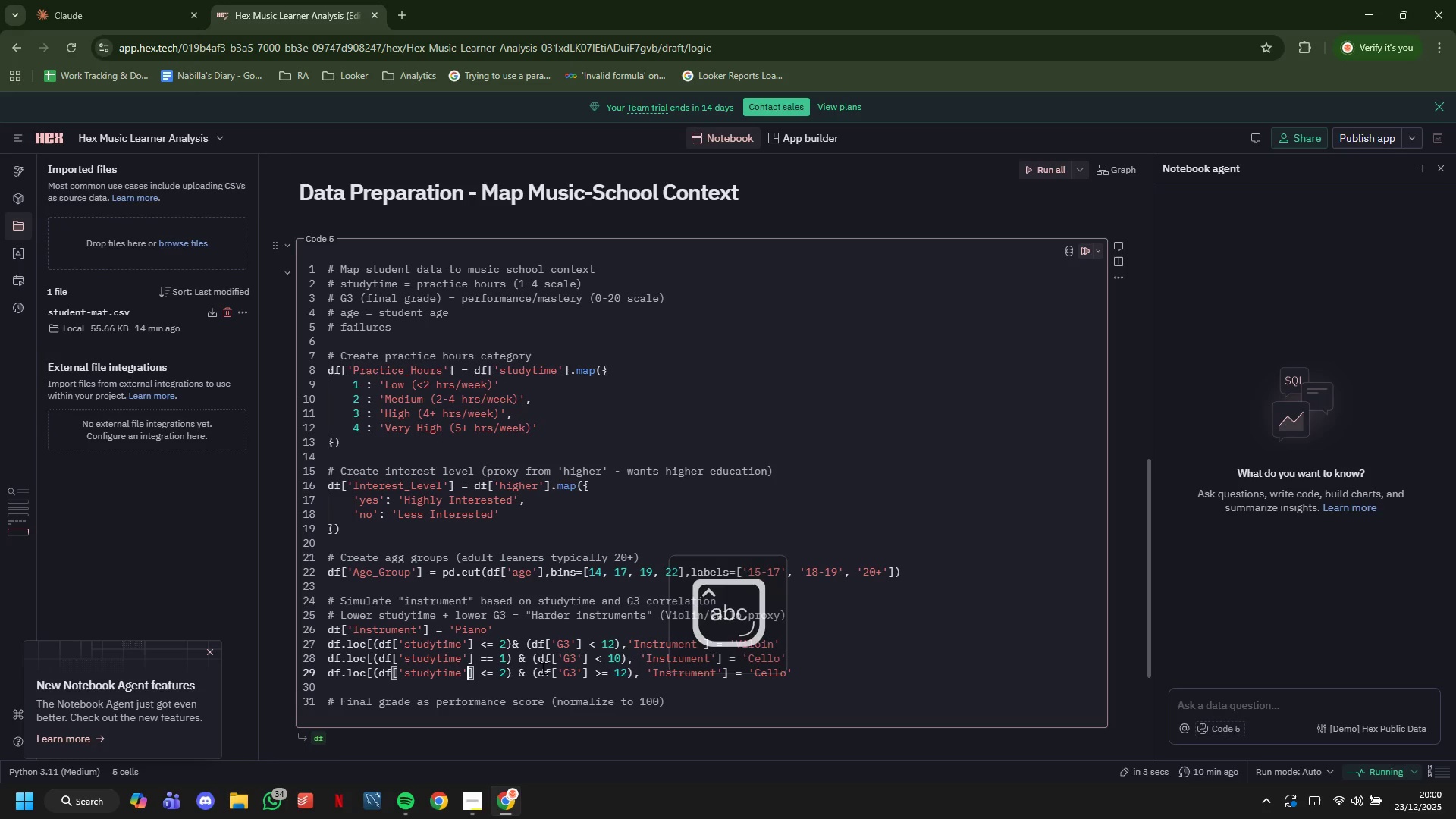 
key(ArrowRight)
 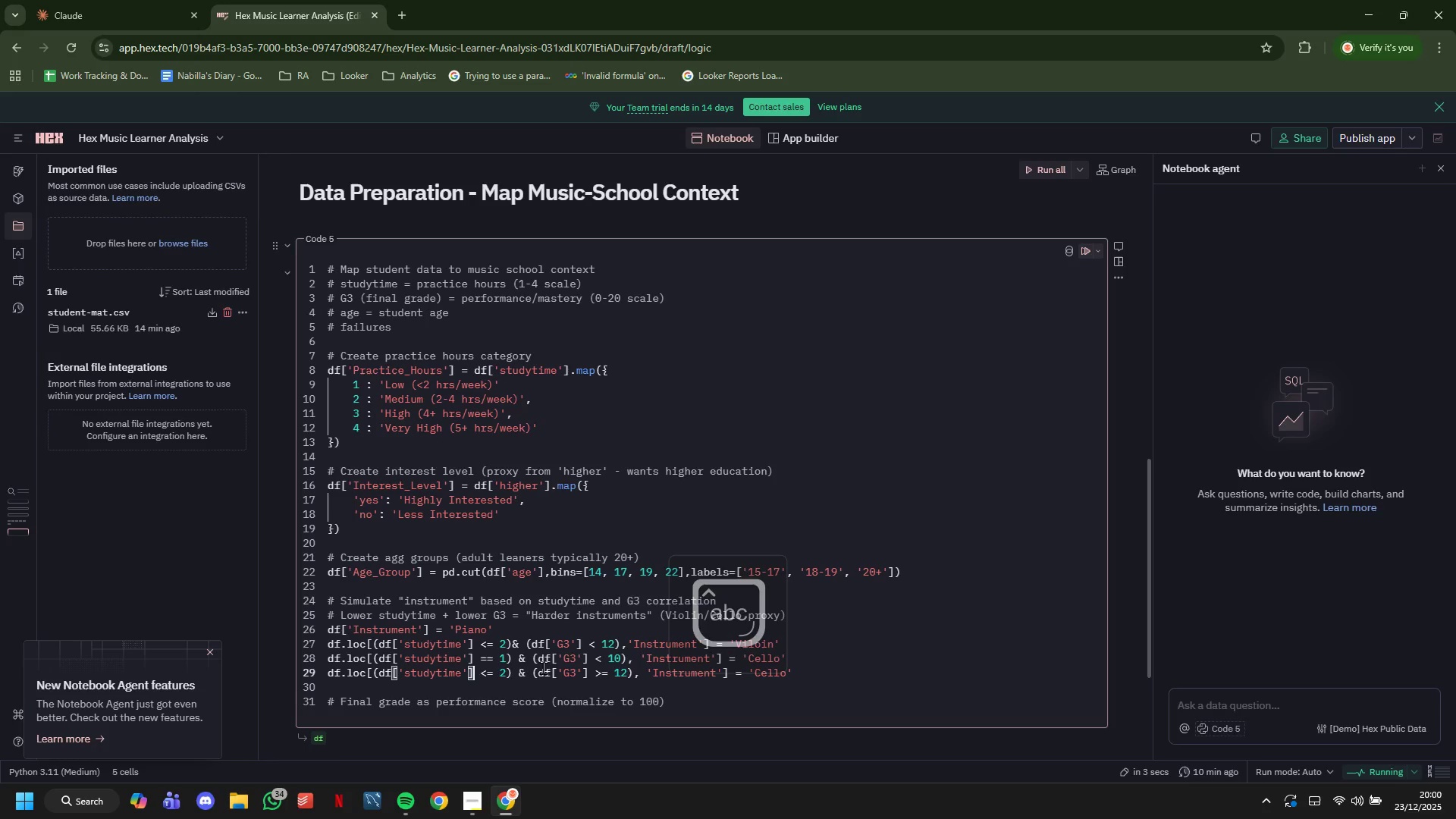 
key(ArrowRight)
 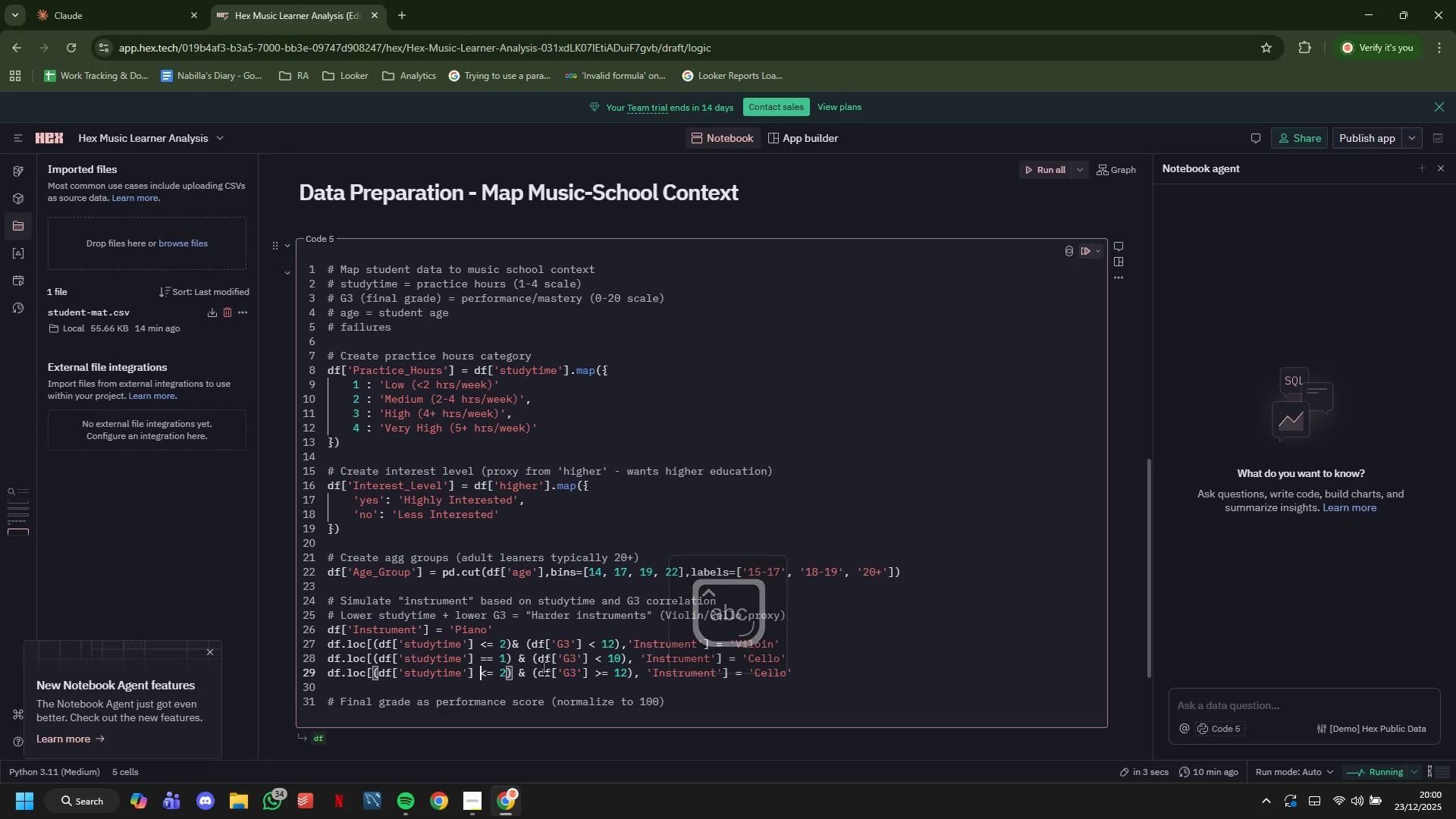 
key(ArrowRight)
 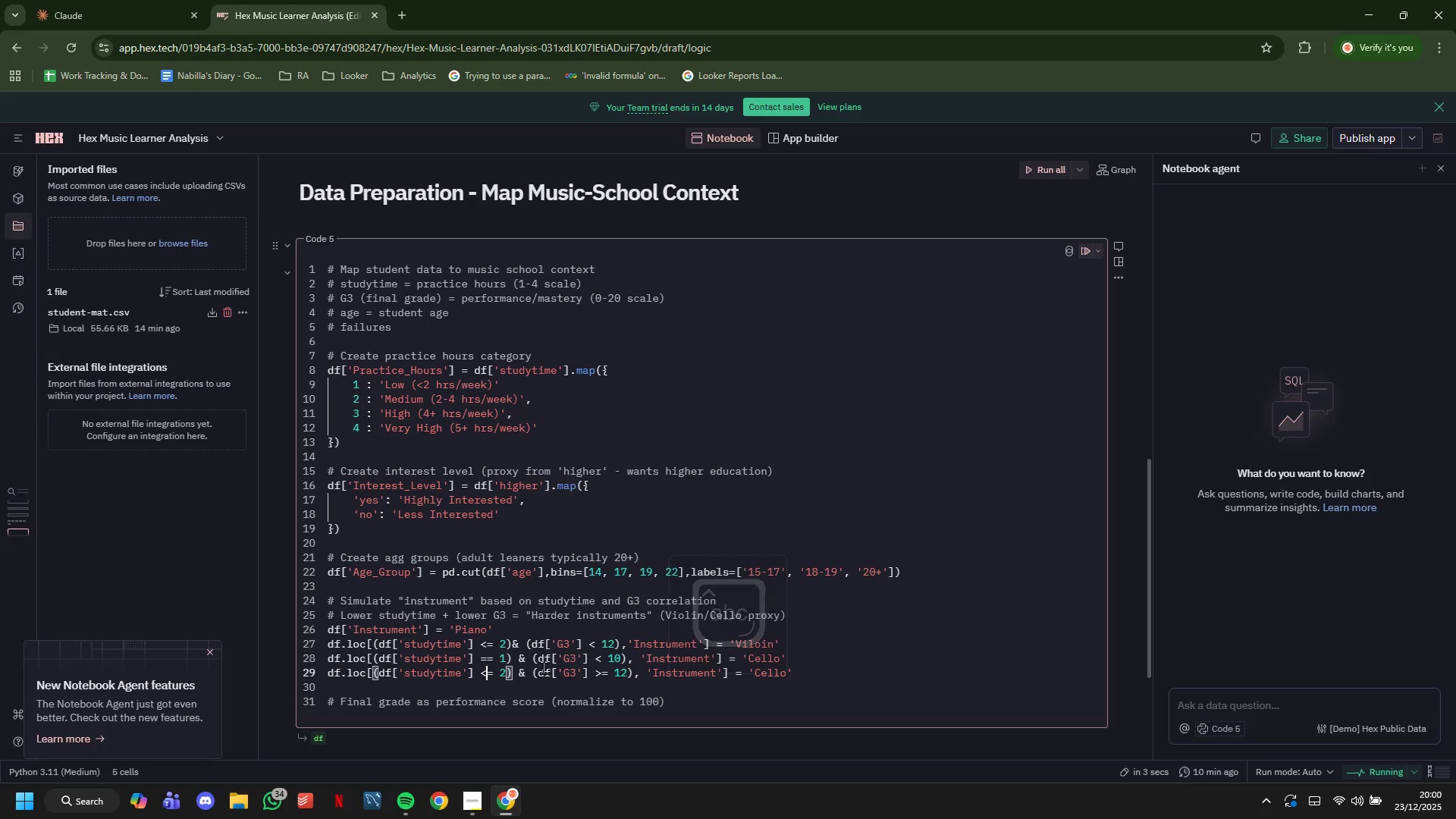 
key(ArrowRight)
 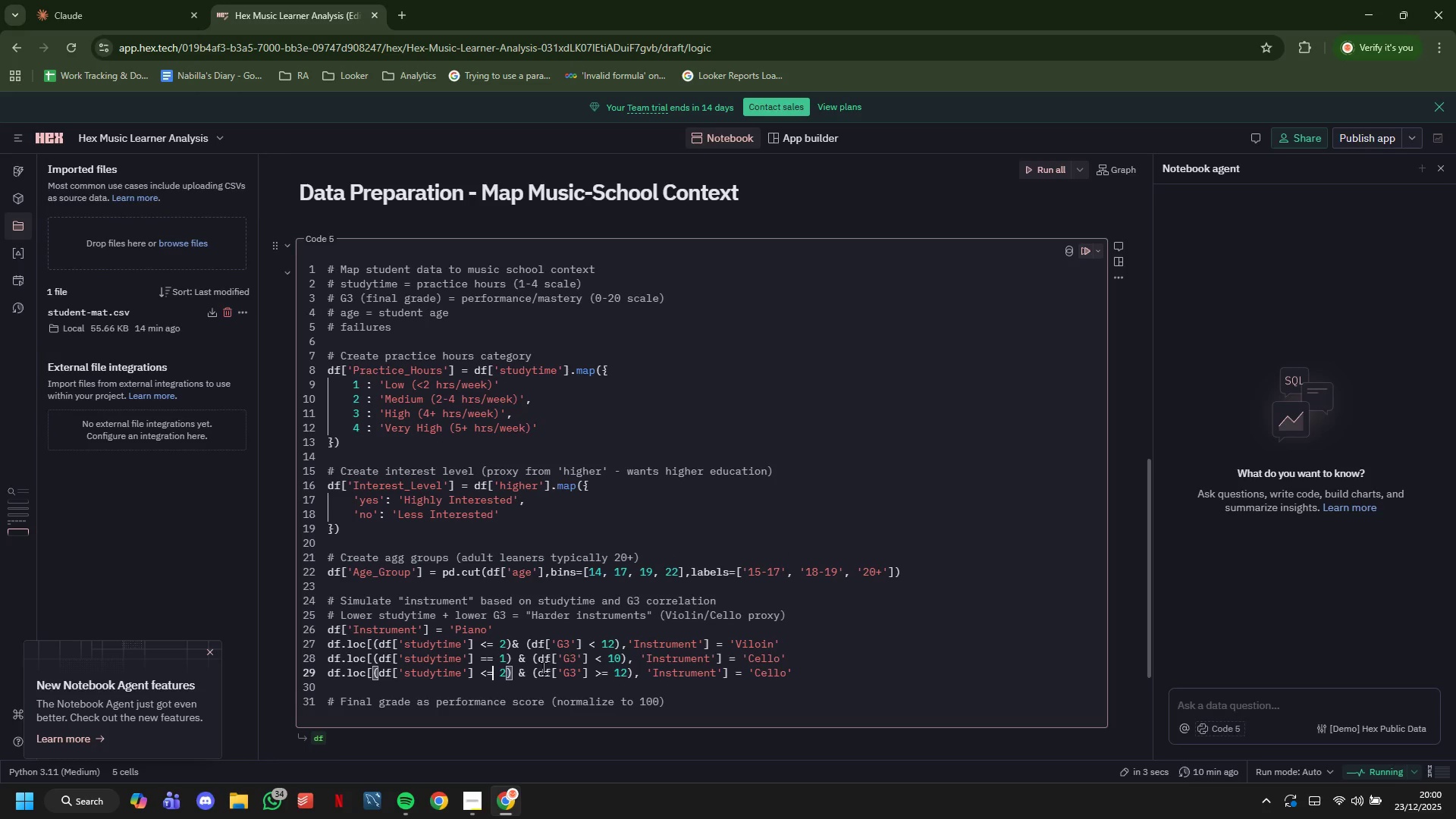 
key(Backspace)
 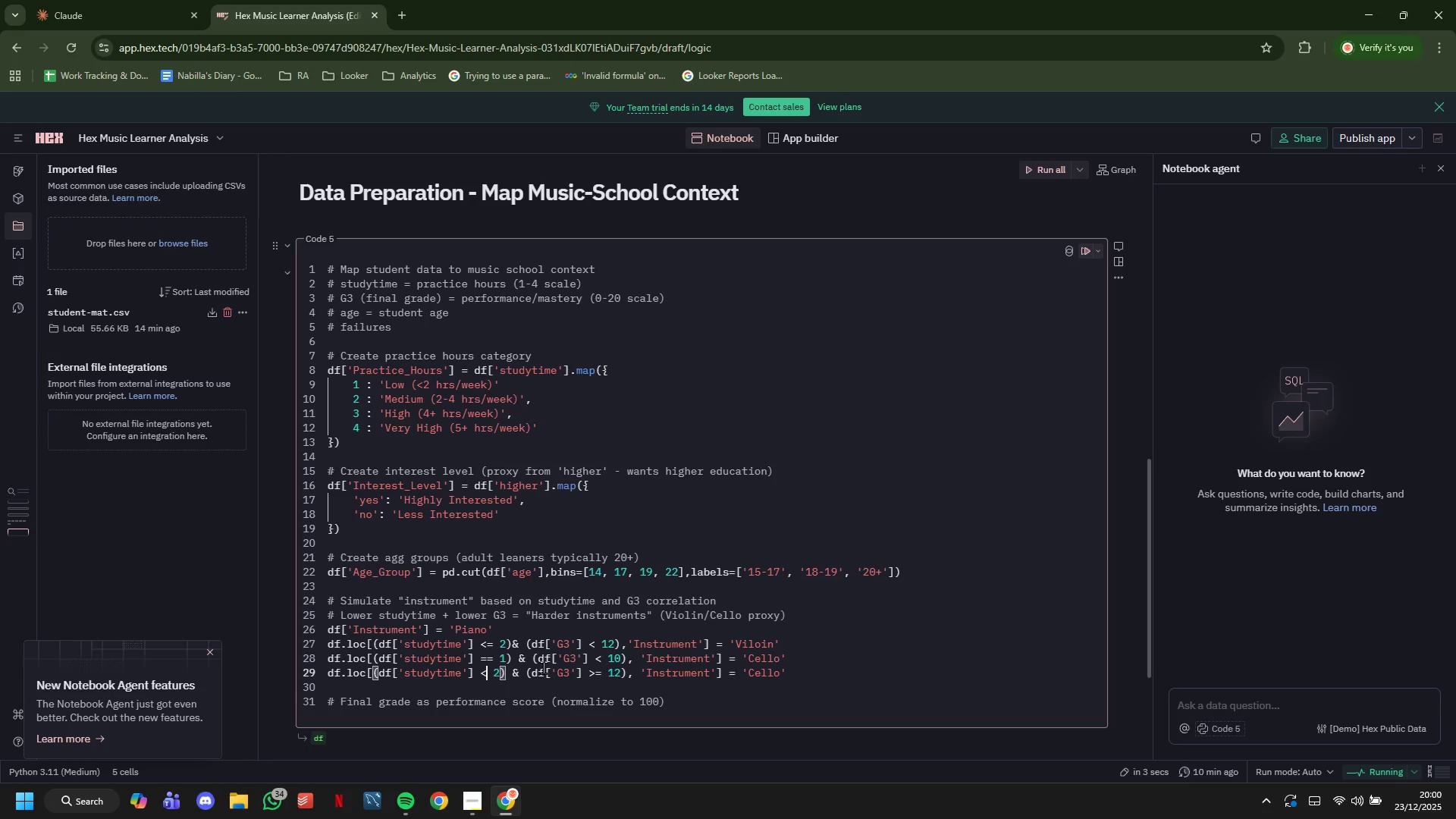 
key(Backspace)
 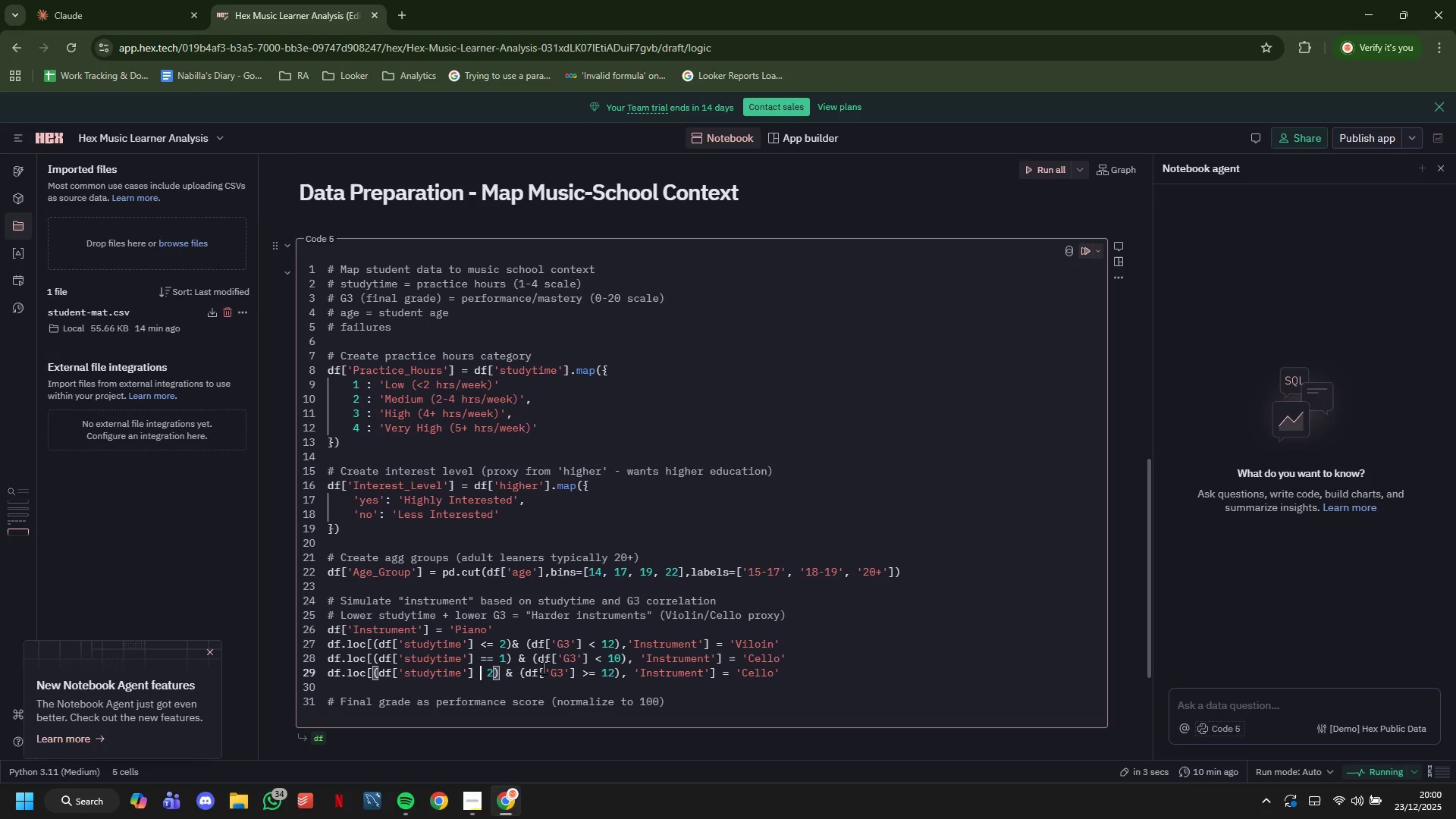 
key(Shift+Period)
 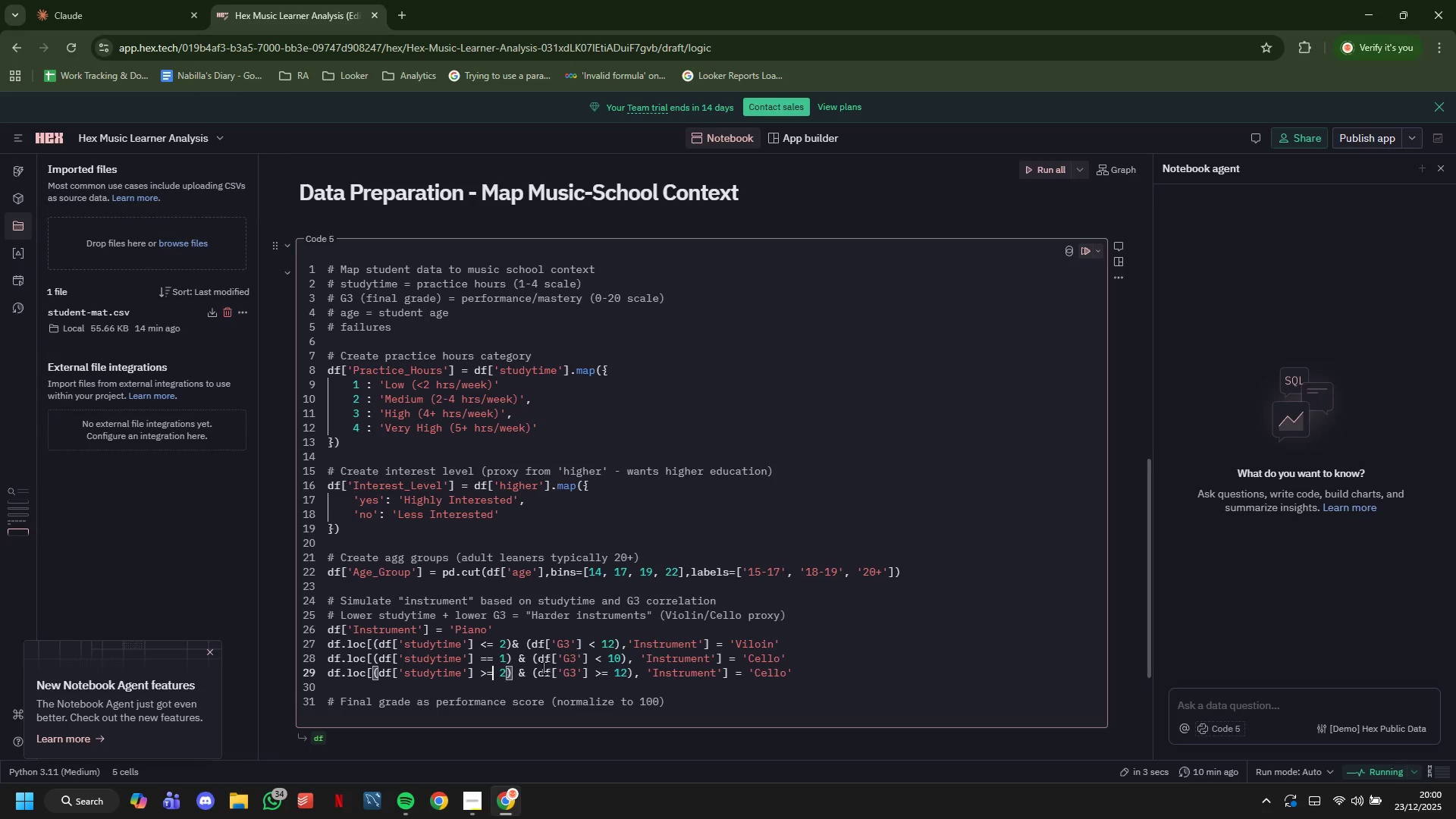 
key(Equal)
 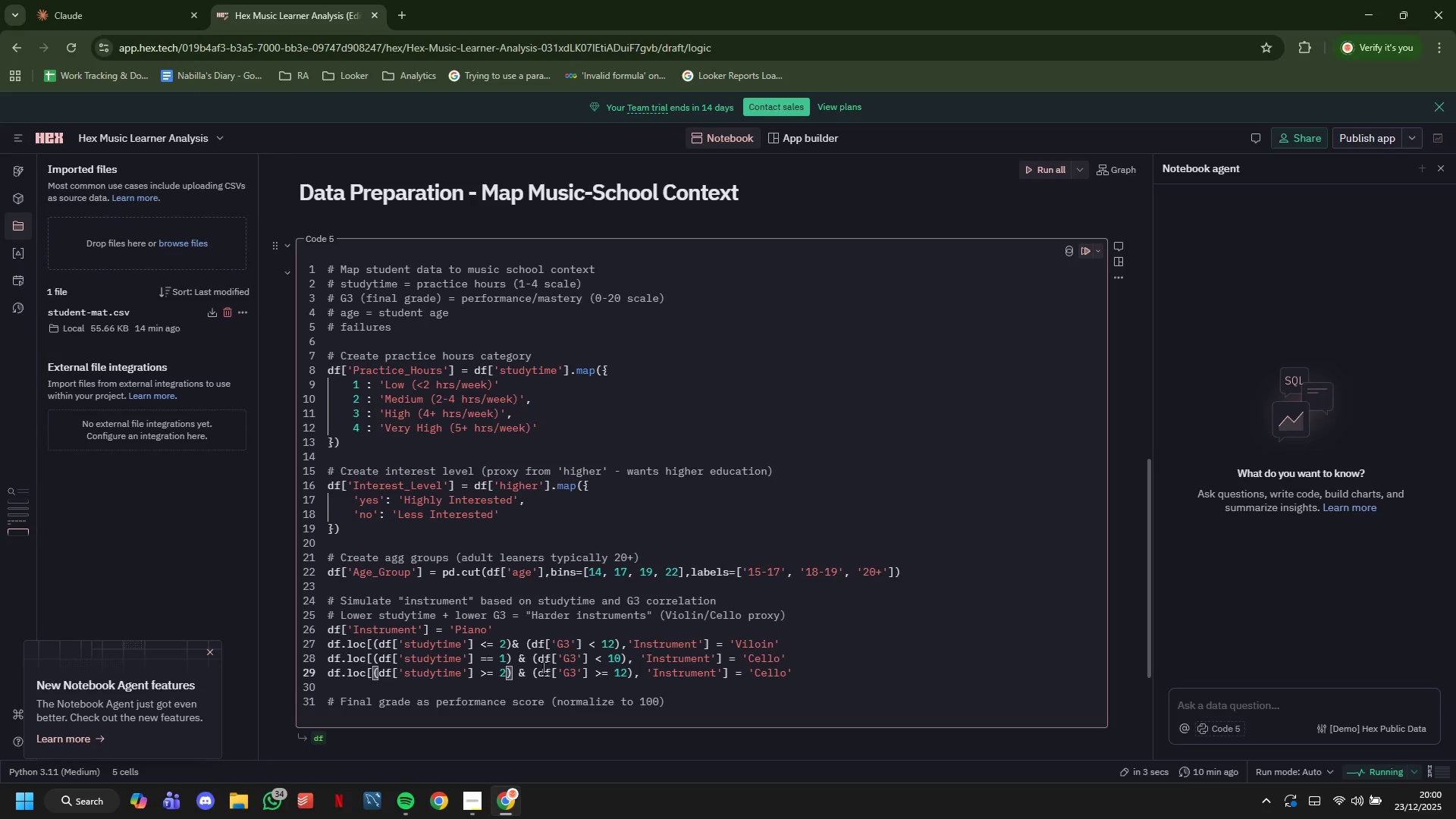 
key(ArrowRight)
 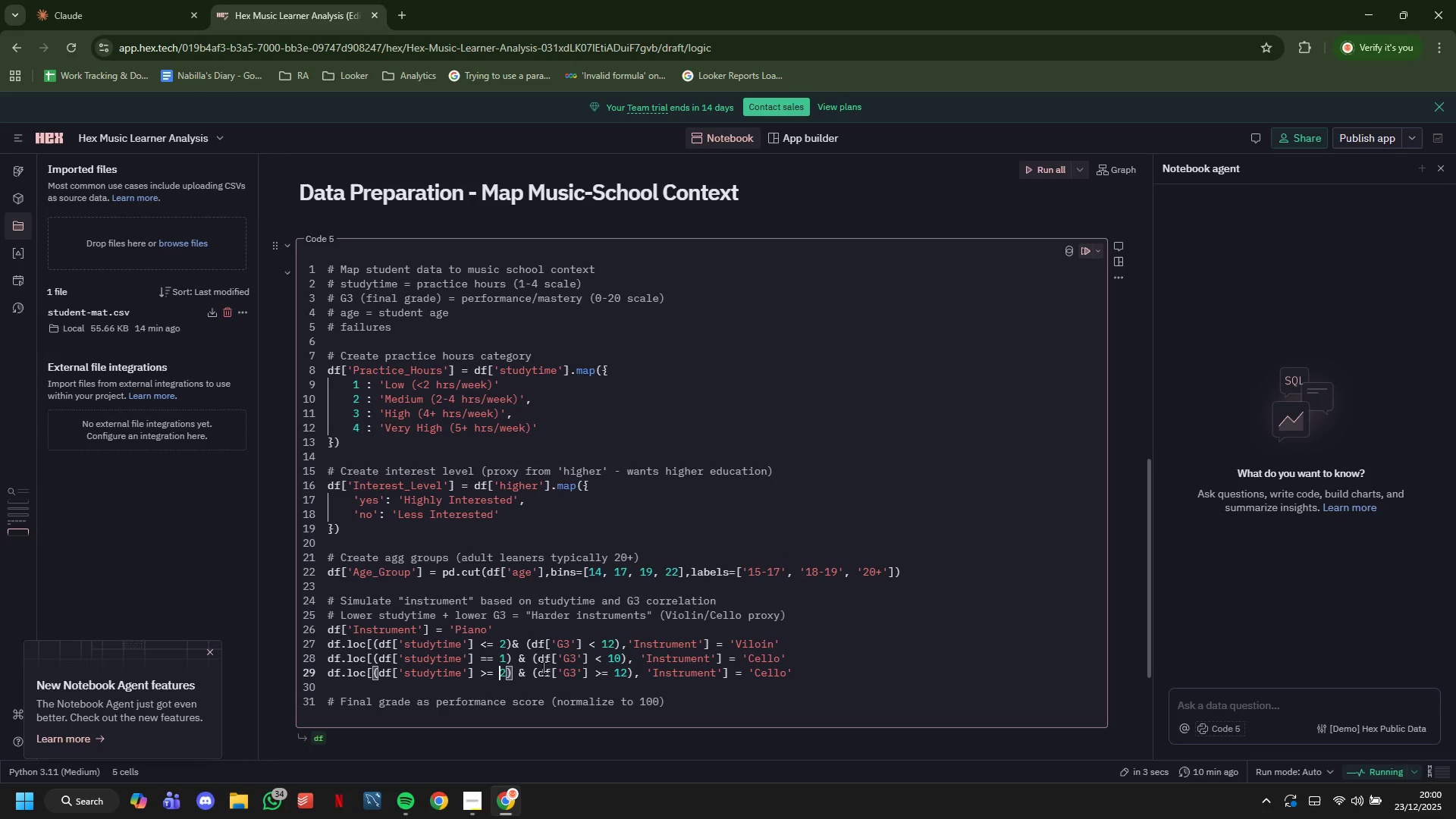 
key(ArrowRight)
 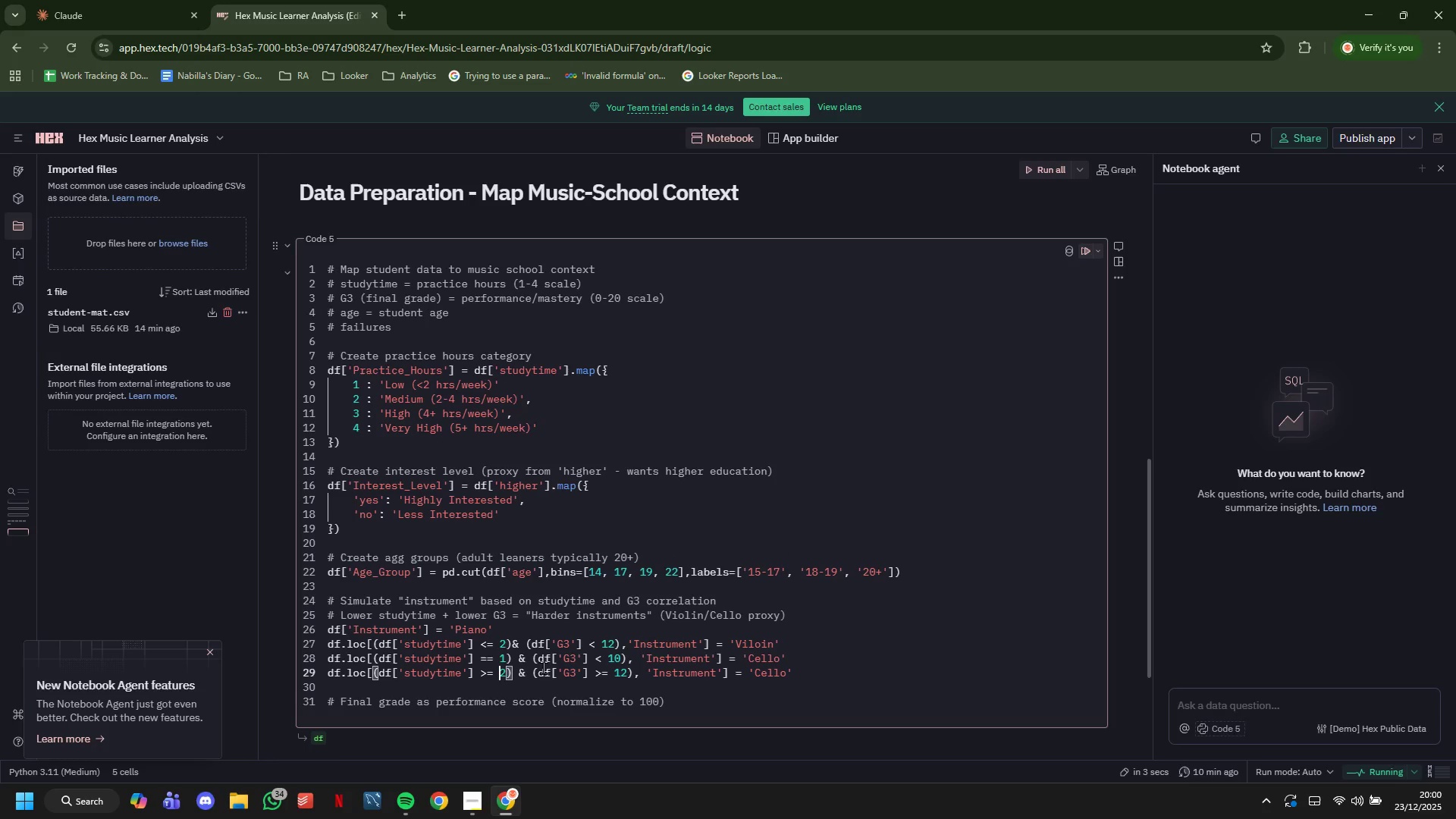 
key(ArrowRight)
 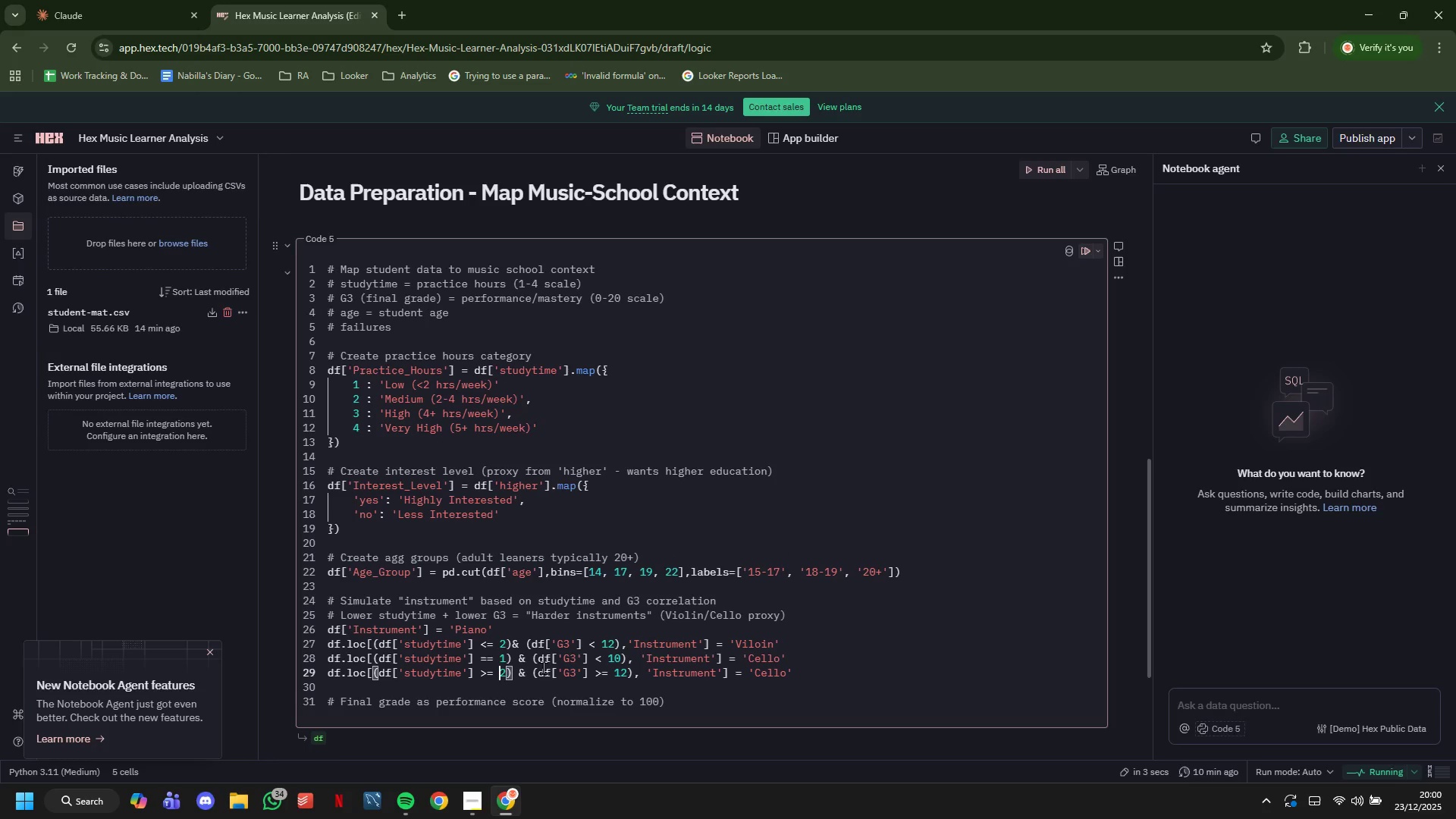 
key(Backspace)
 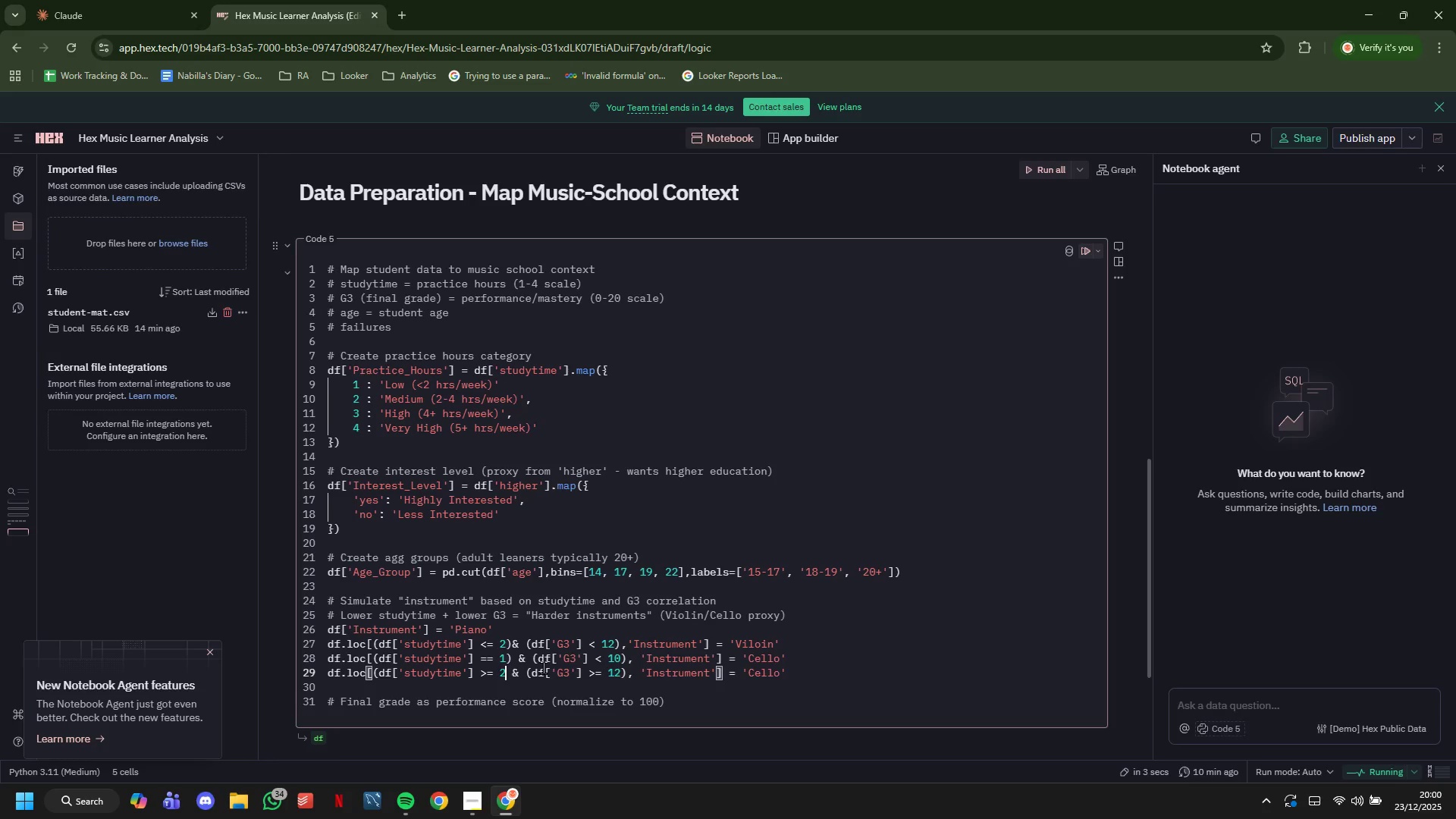 
key(Backspace)
 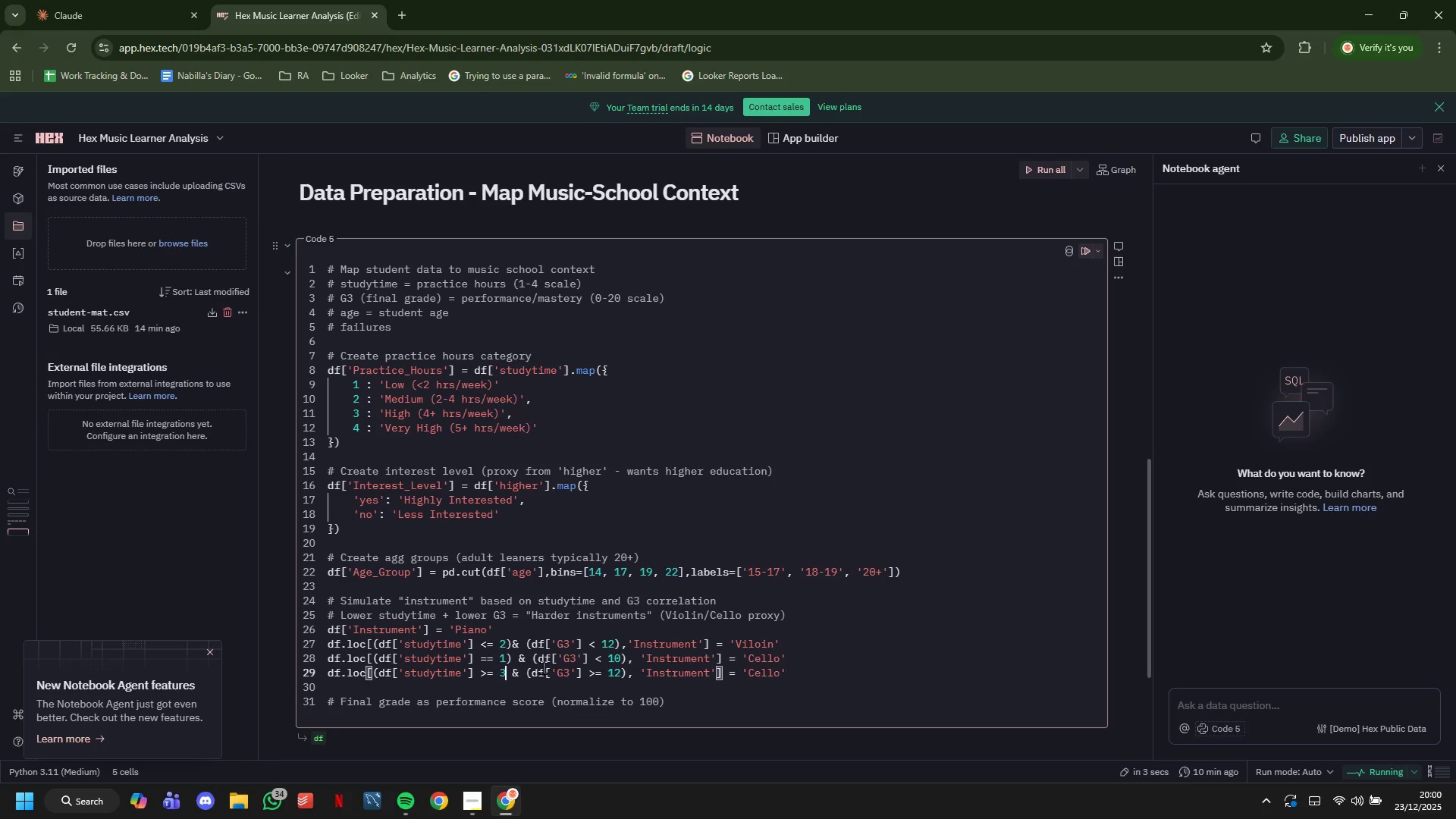 
key(3)
 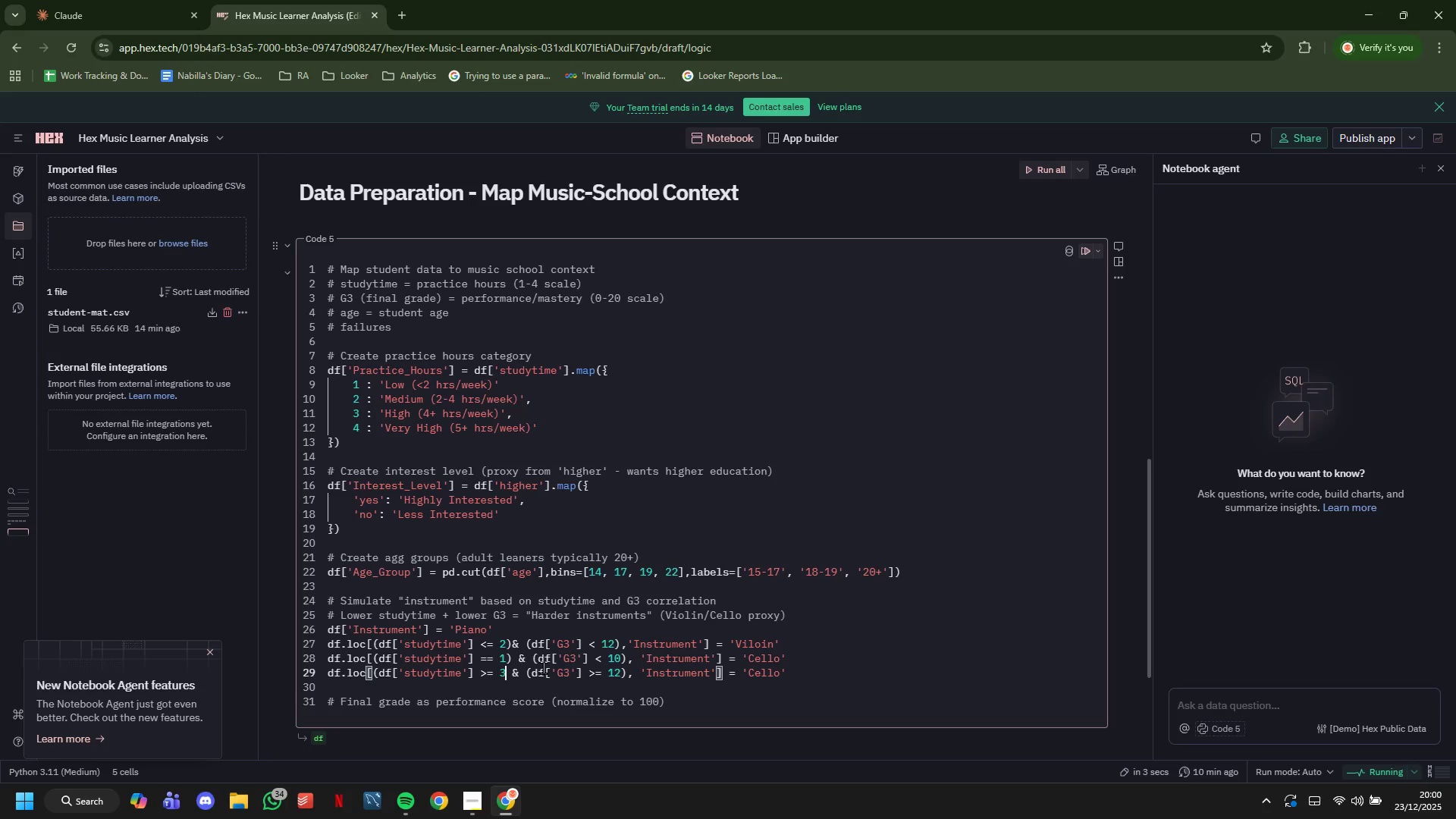 
key(Shift+ShiftLeft)
 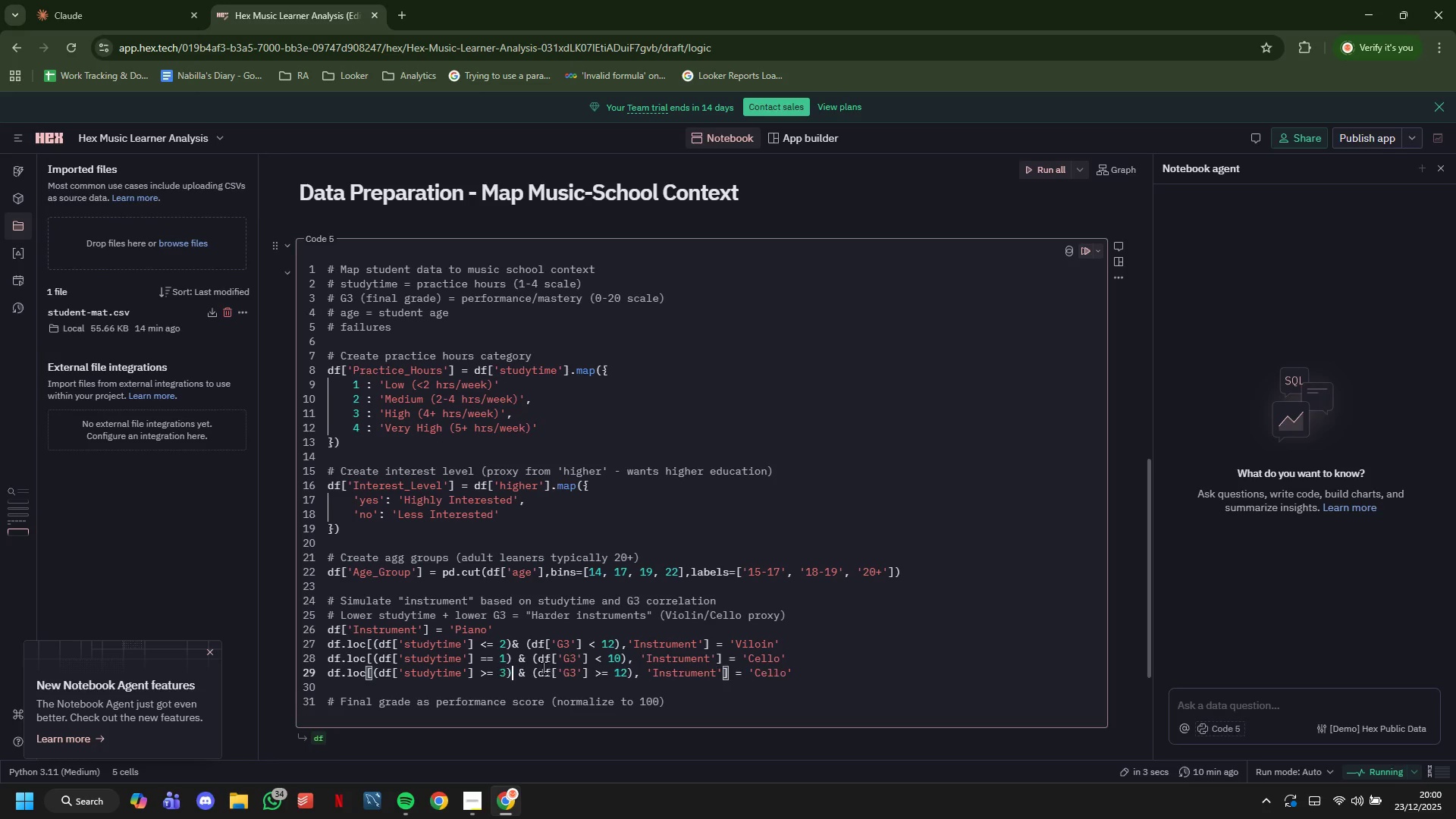 
key(Shift+0)
 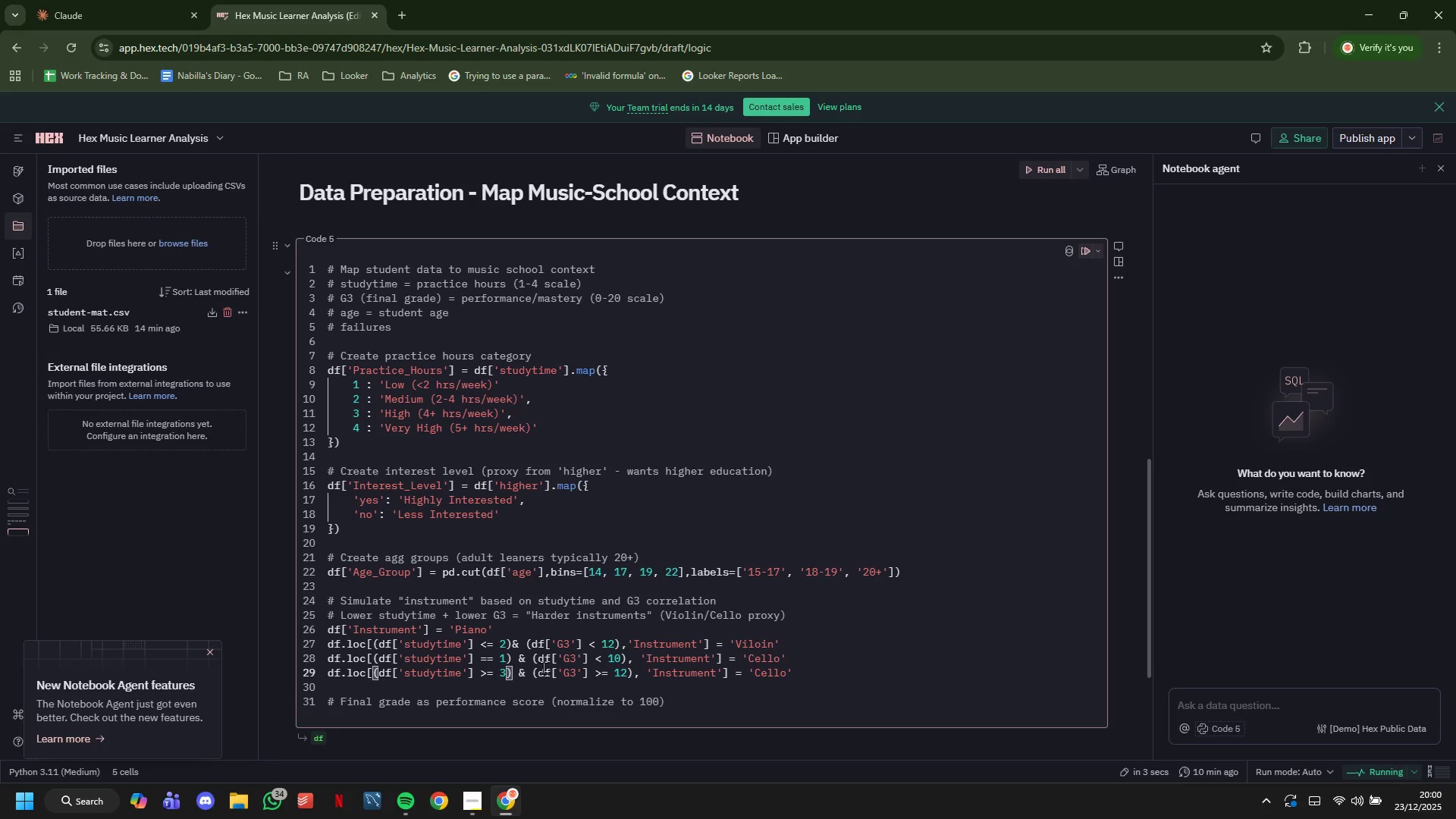 
hold_key(key=ArrowRight, duration=0.78)
 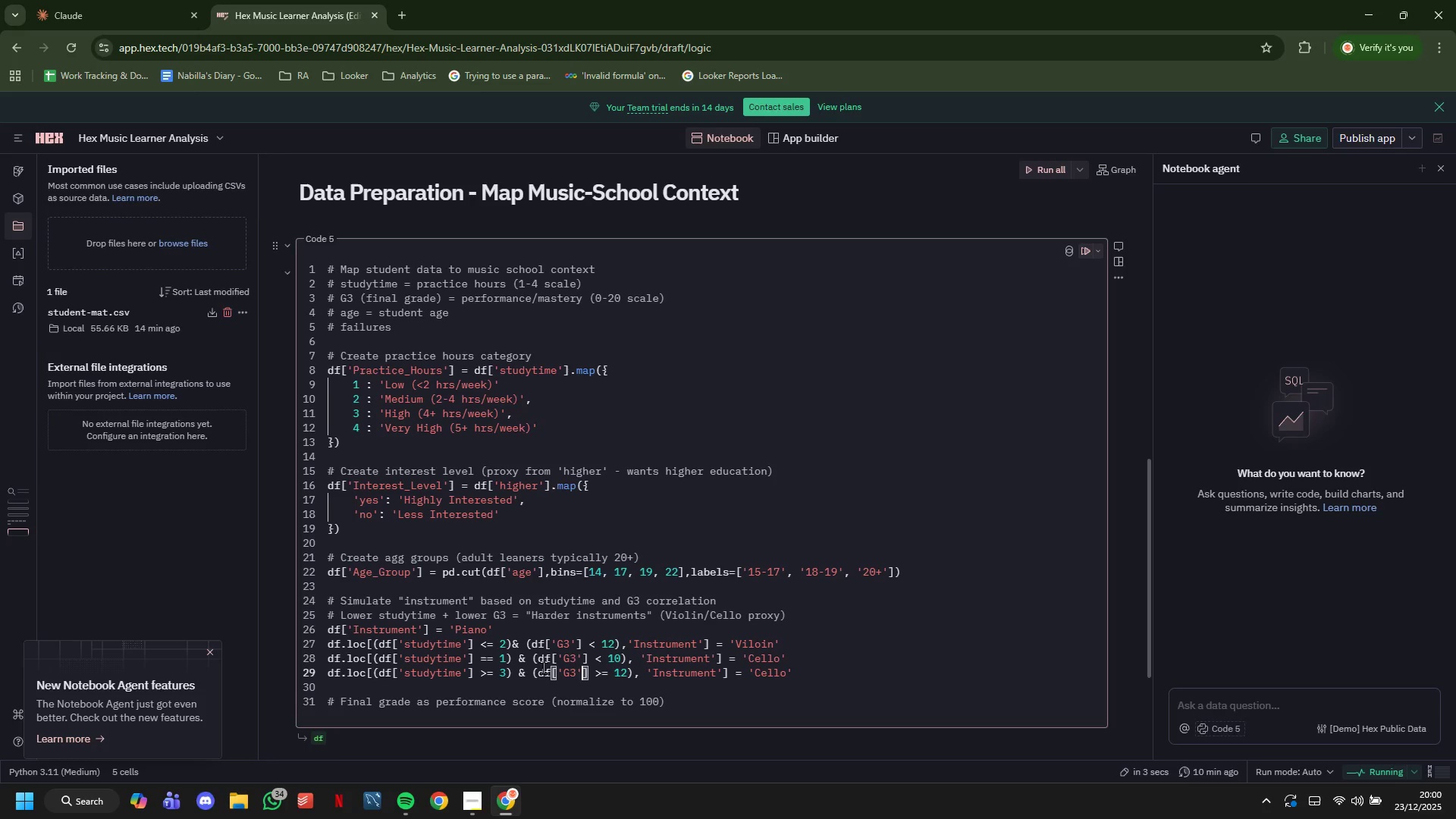 
hold_key(key=ArrowRight, duration=0.62)
 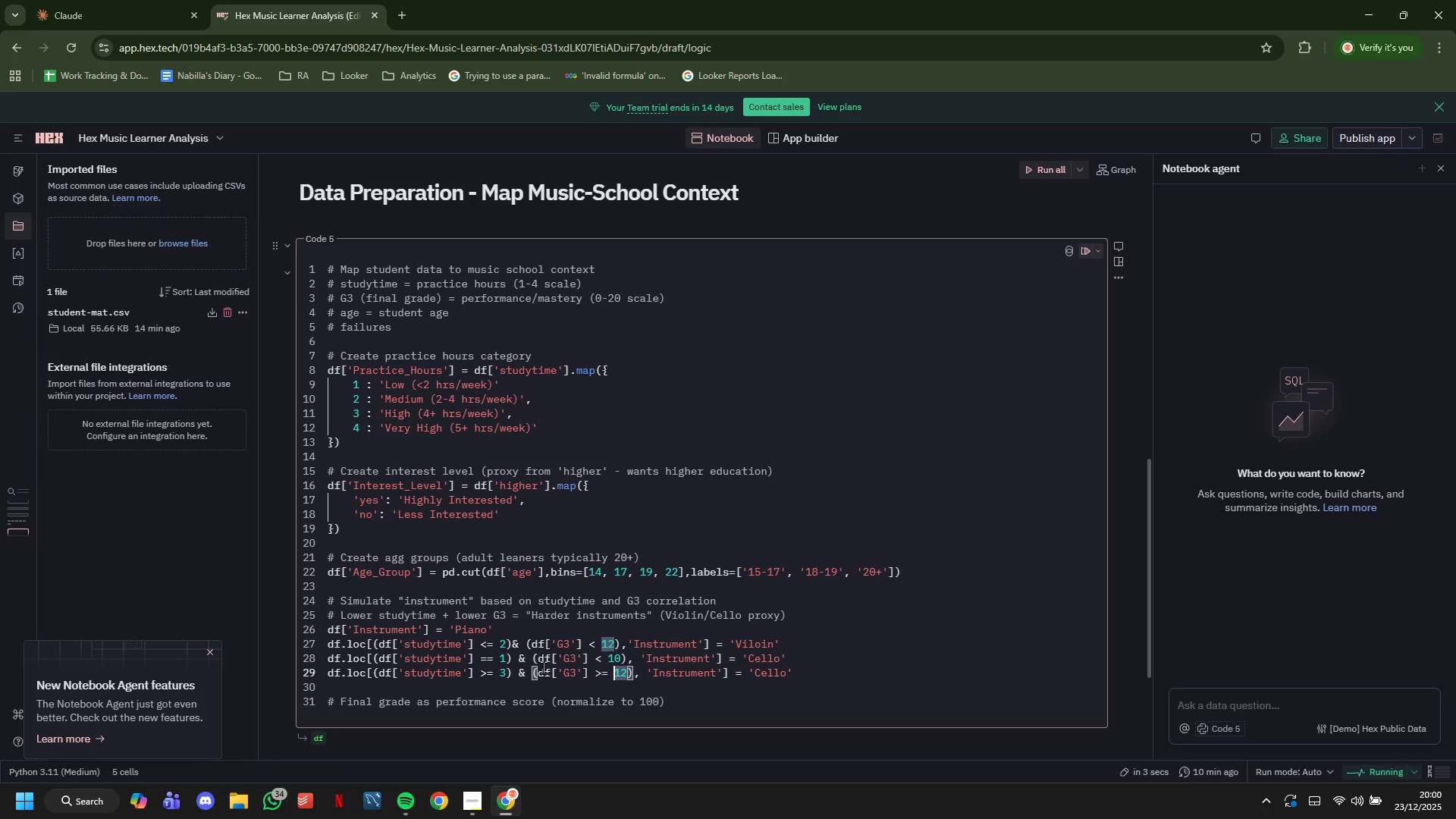 
key(ArrowRight)
 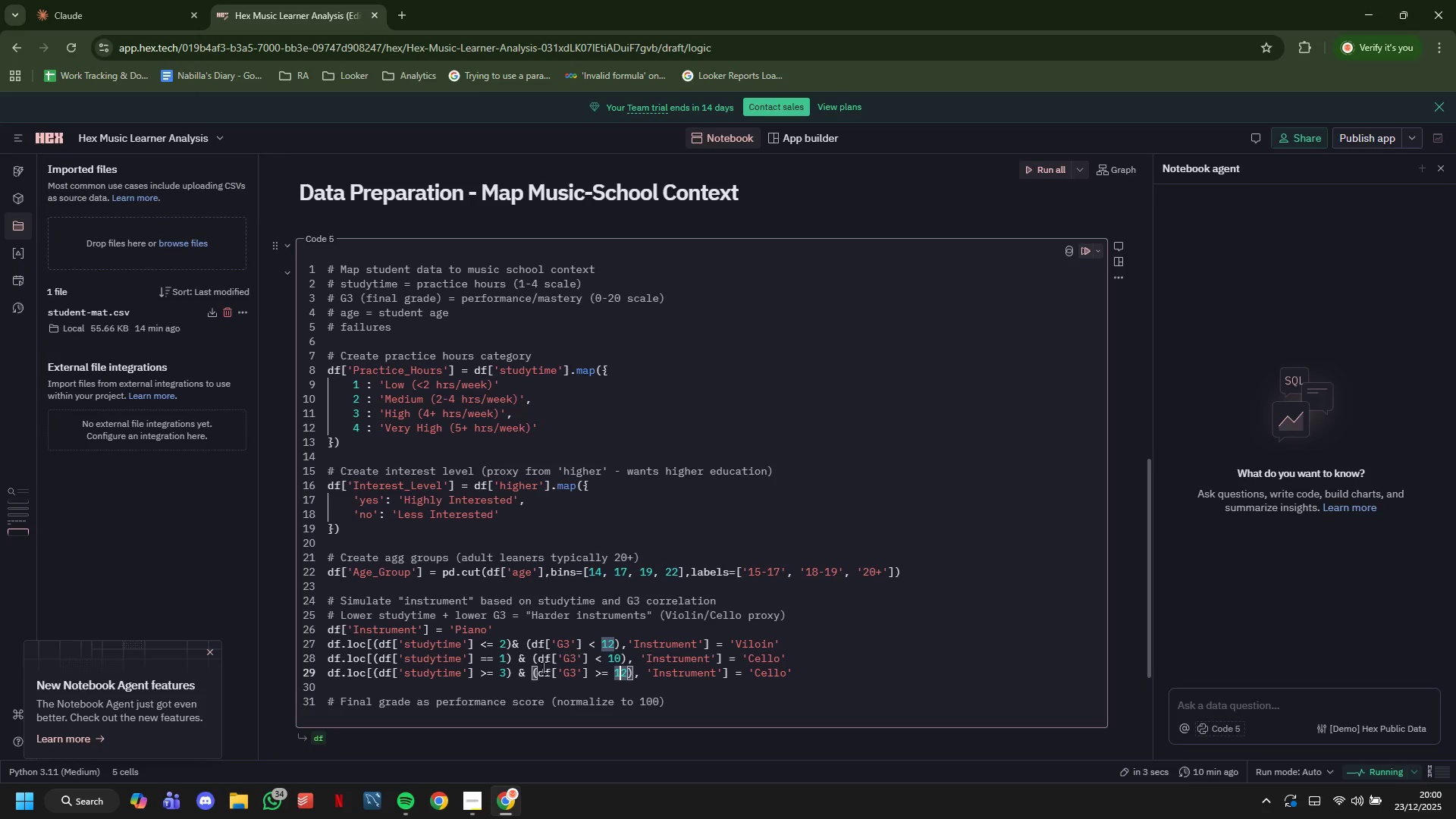 
key(ArrowRight)
 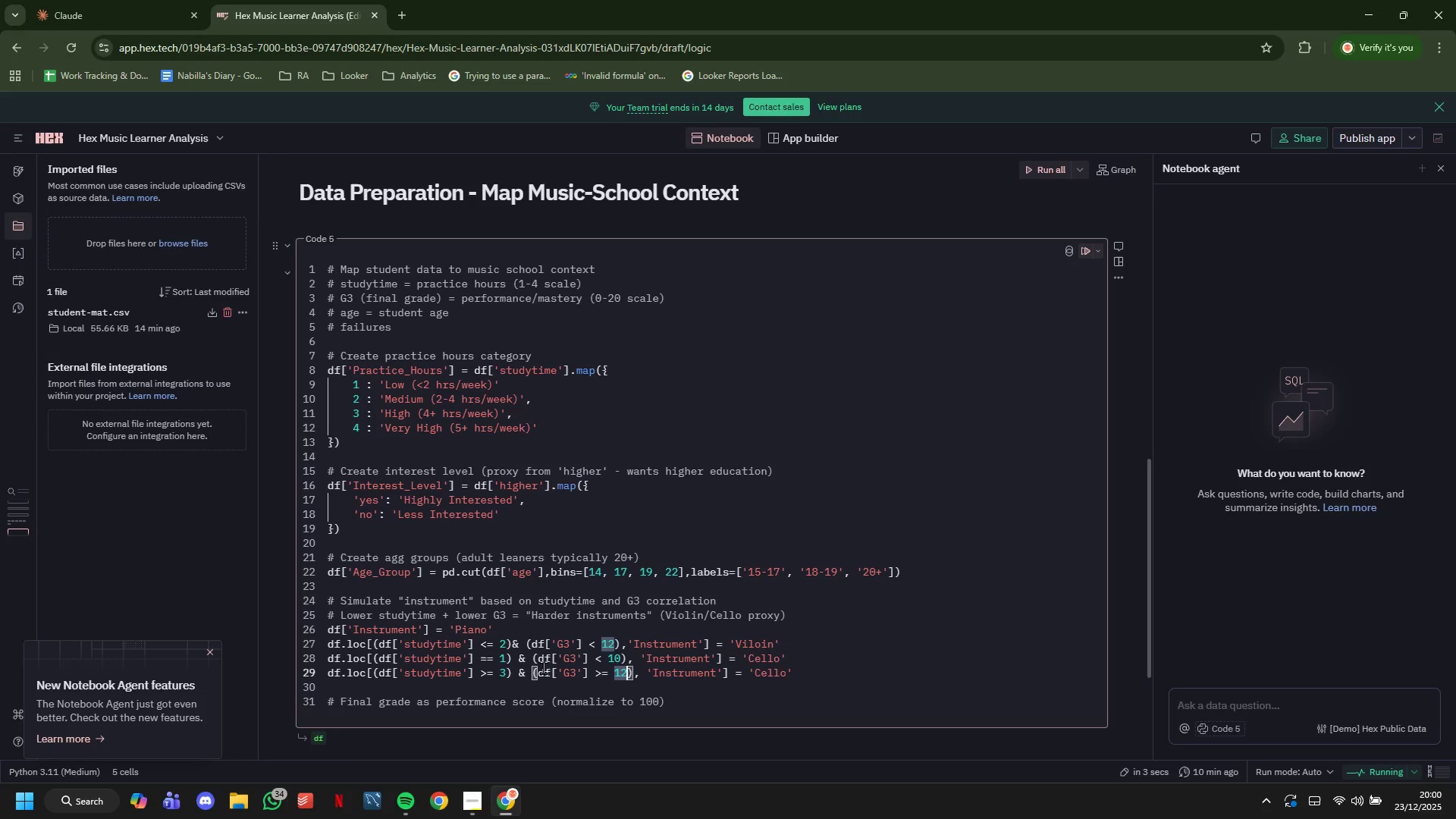 
key(Backspace)
 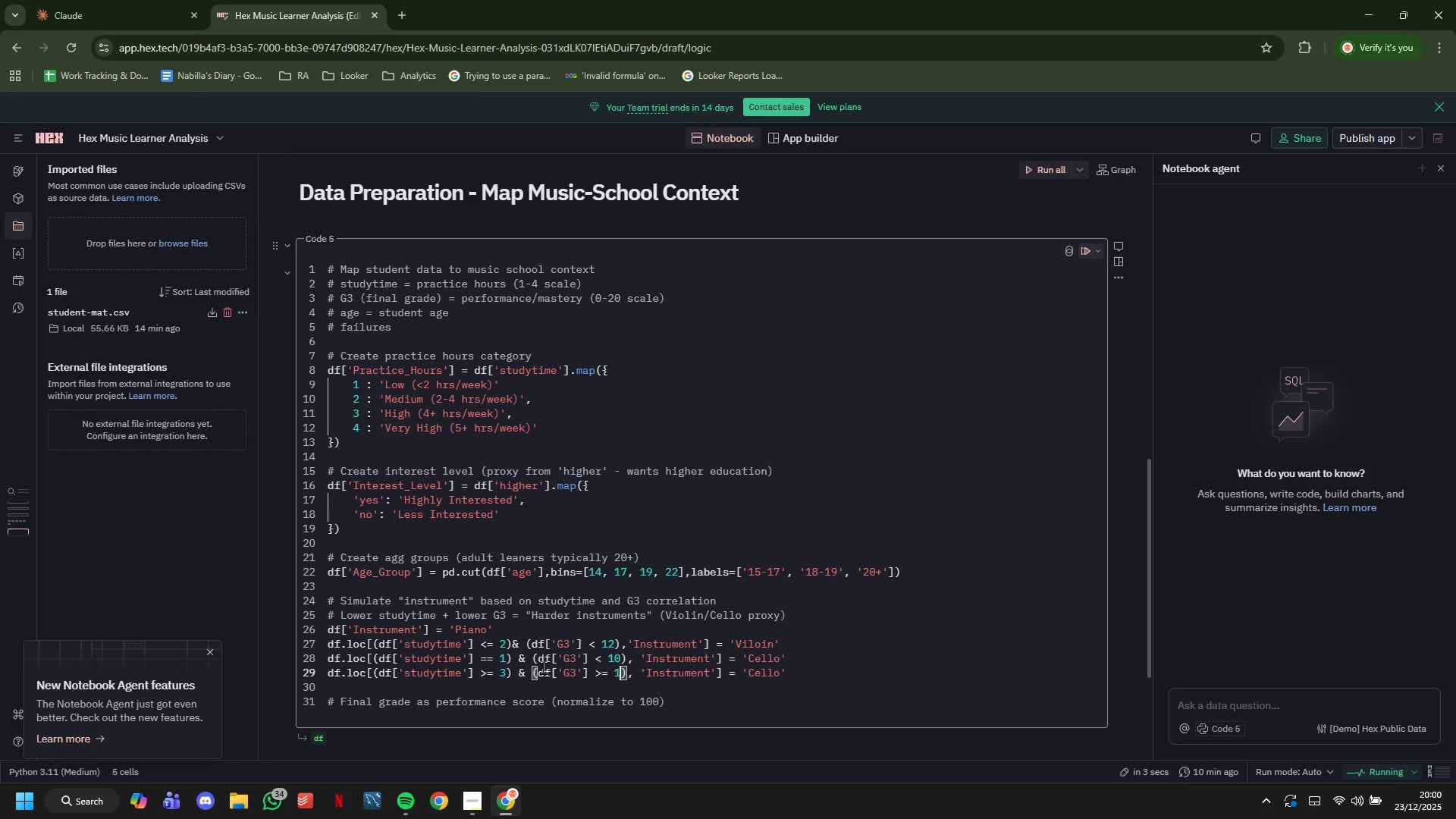 
key(4)
 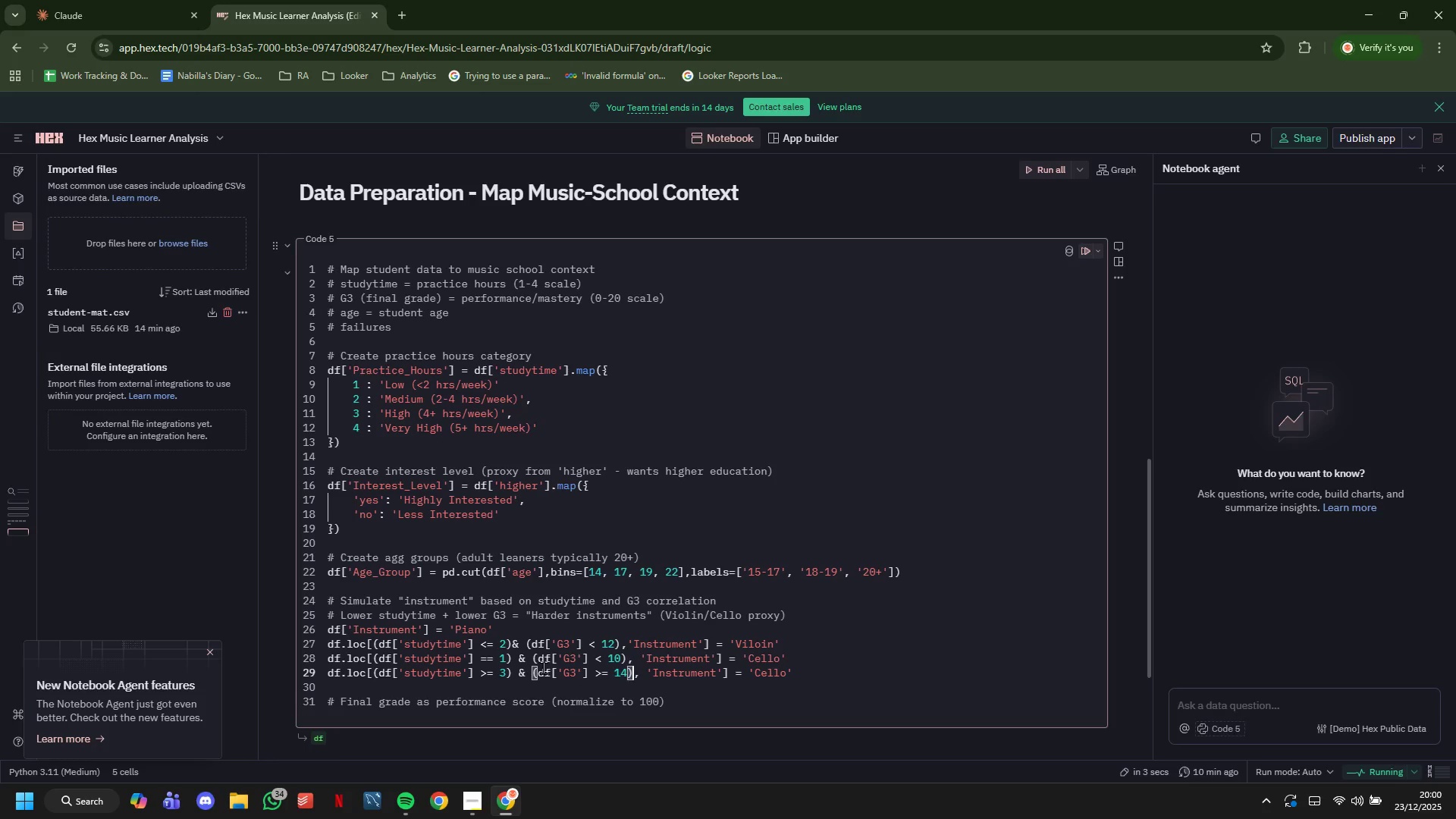 
hold_key(key=ArrowRight, duration=1.36)
 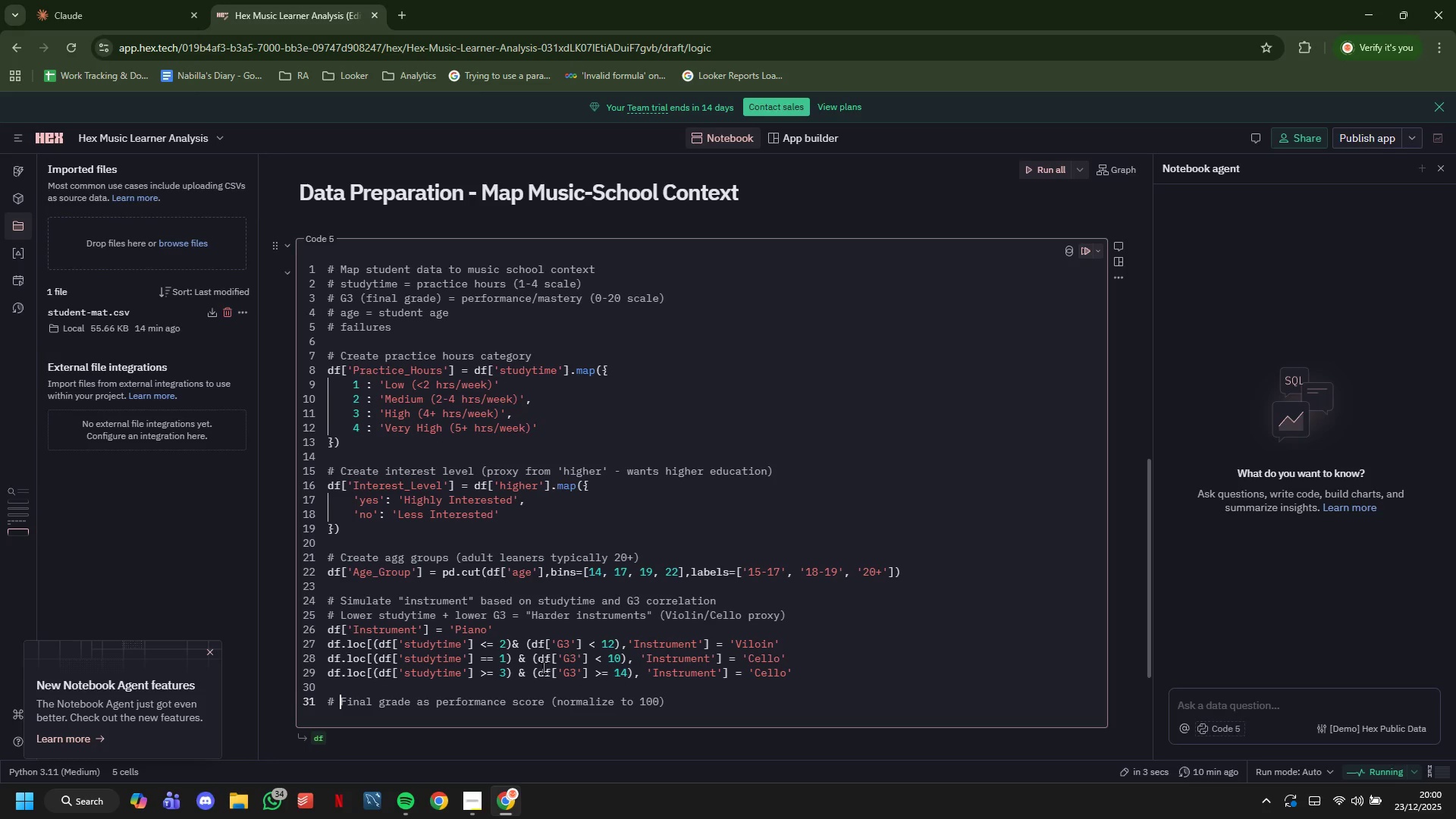 
key(ArrowLeft)
 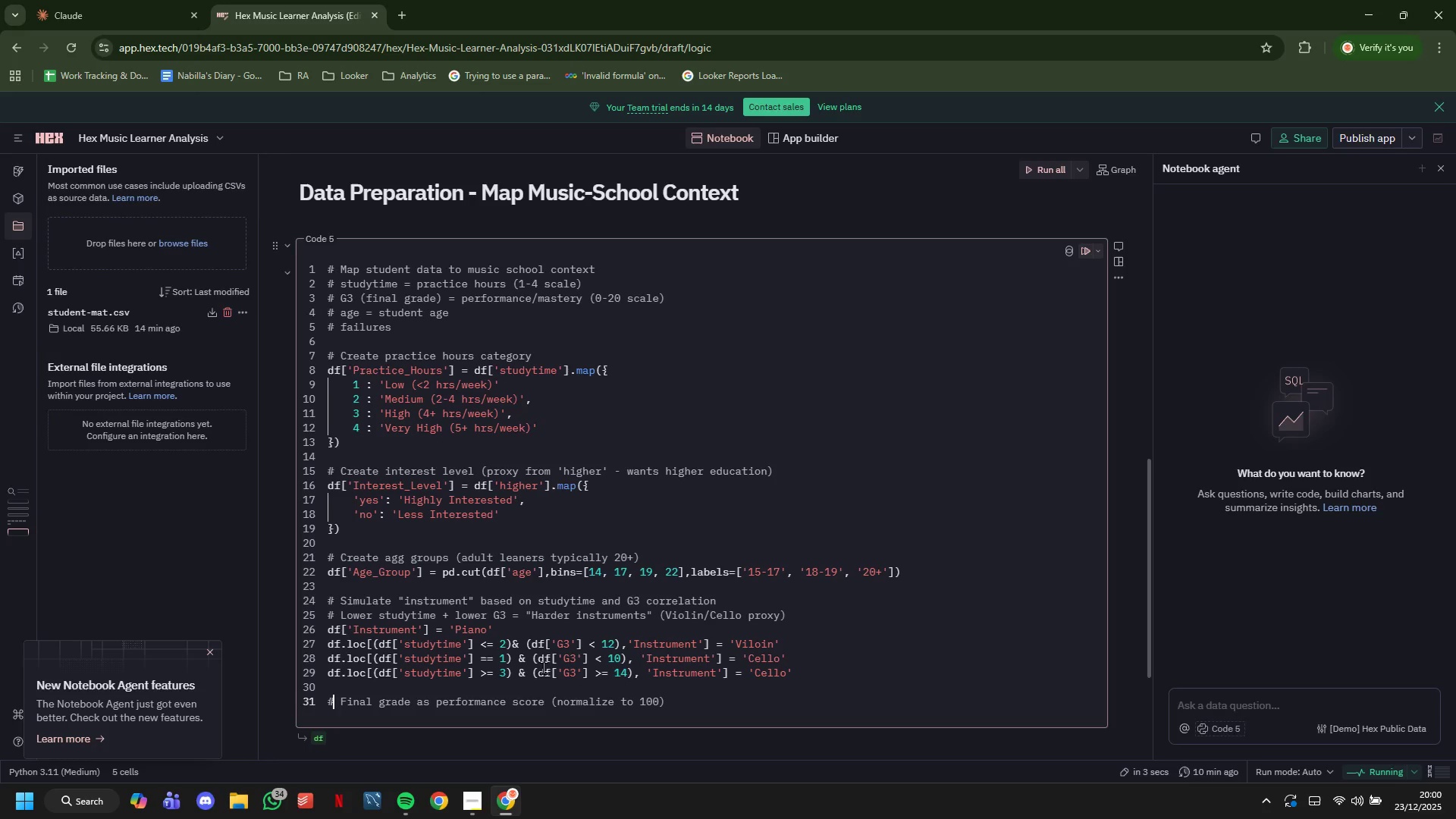 
key(ArrowLeft)
 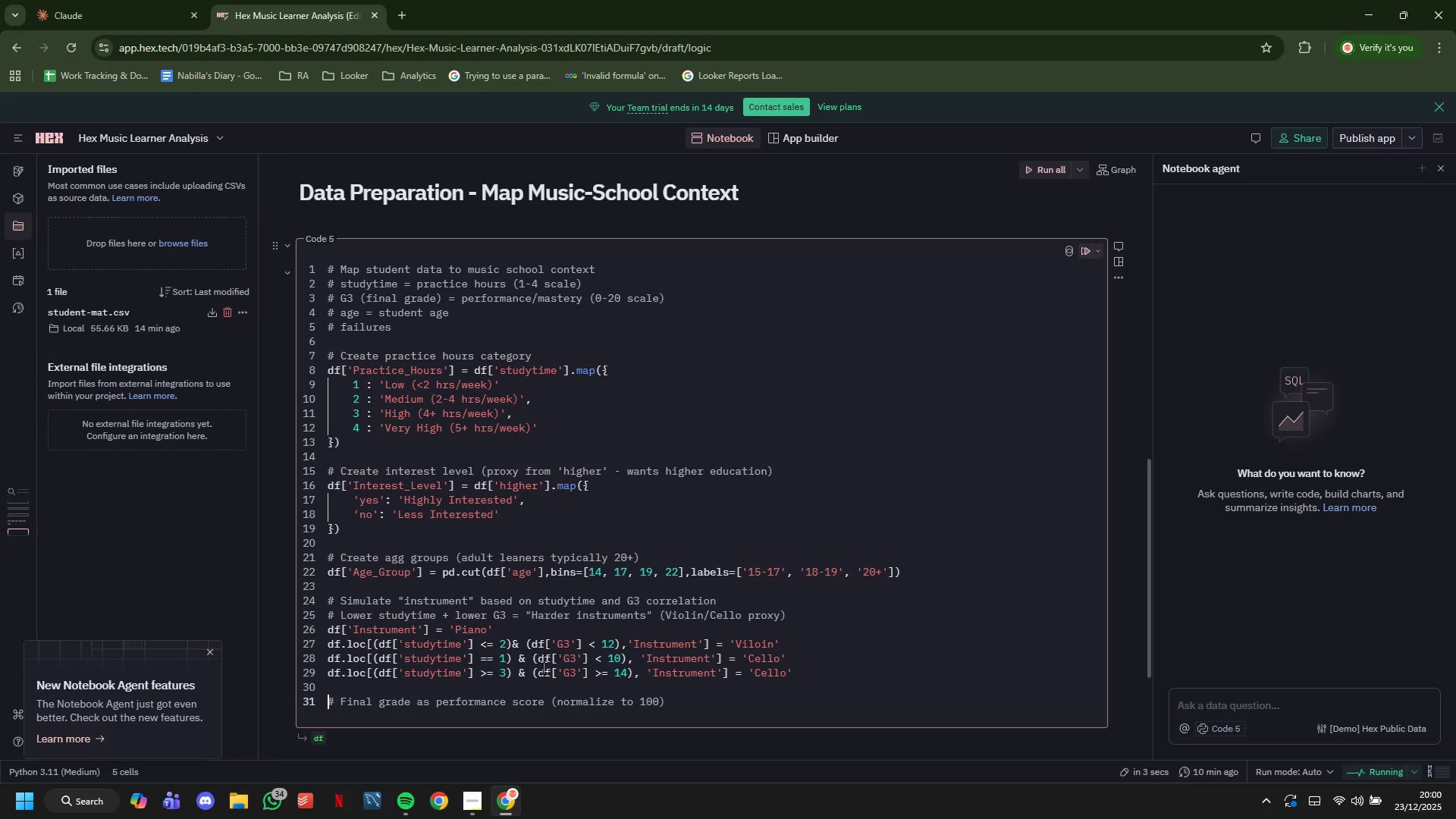 
key(ArrowLeft)
 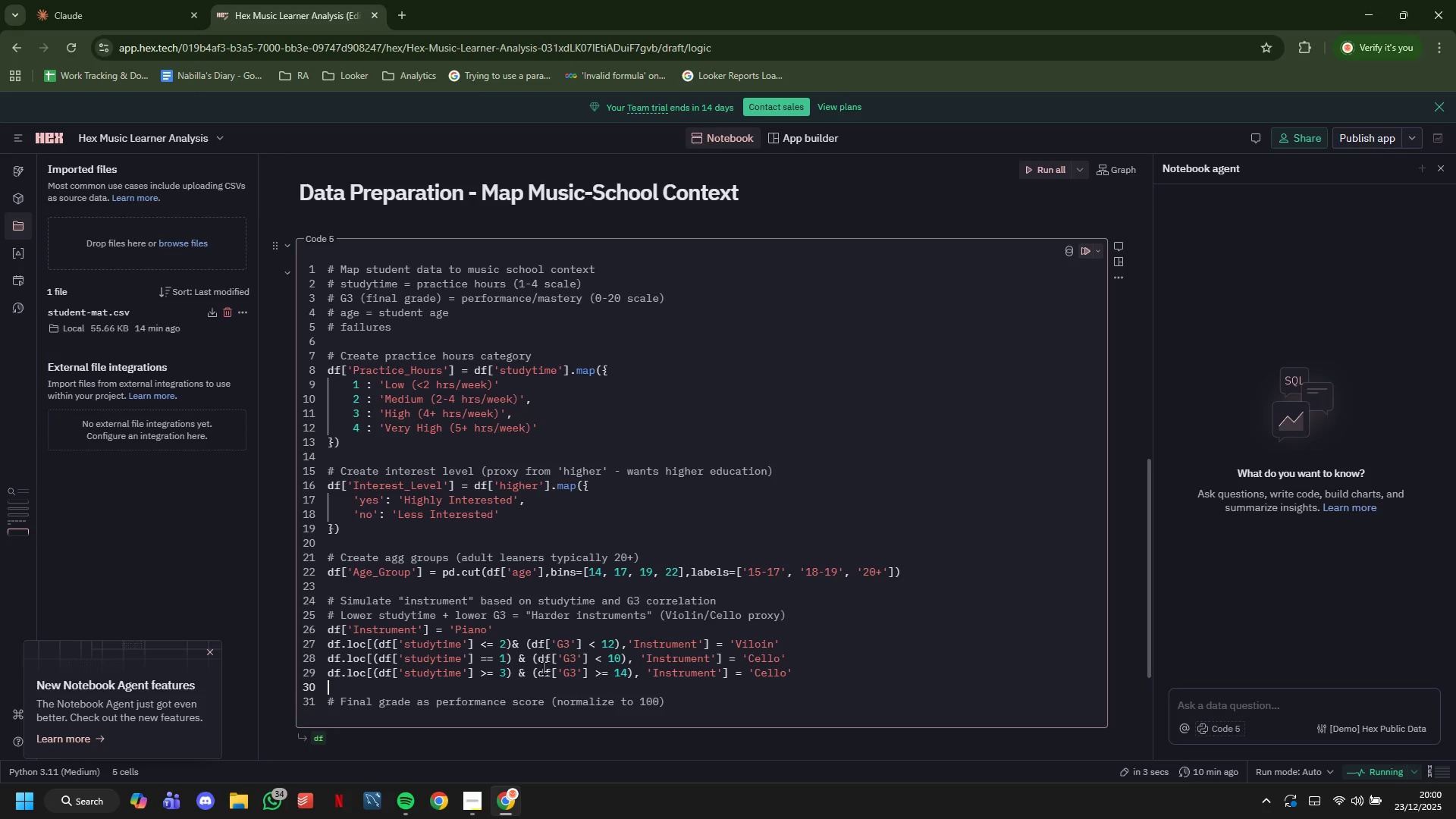 
key(ArrowLeft)
 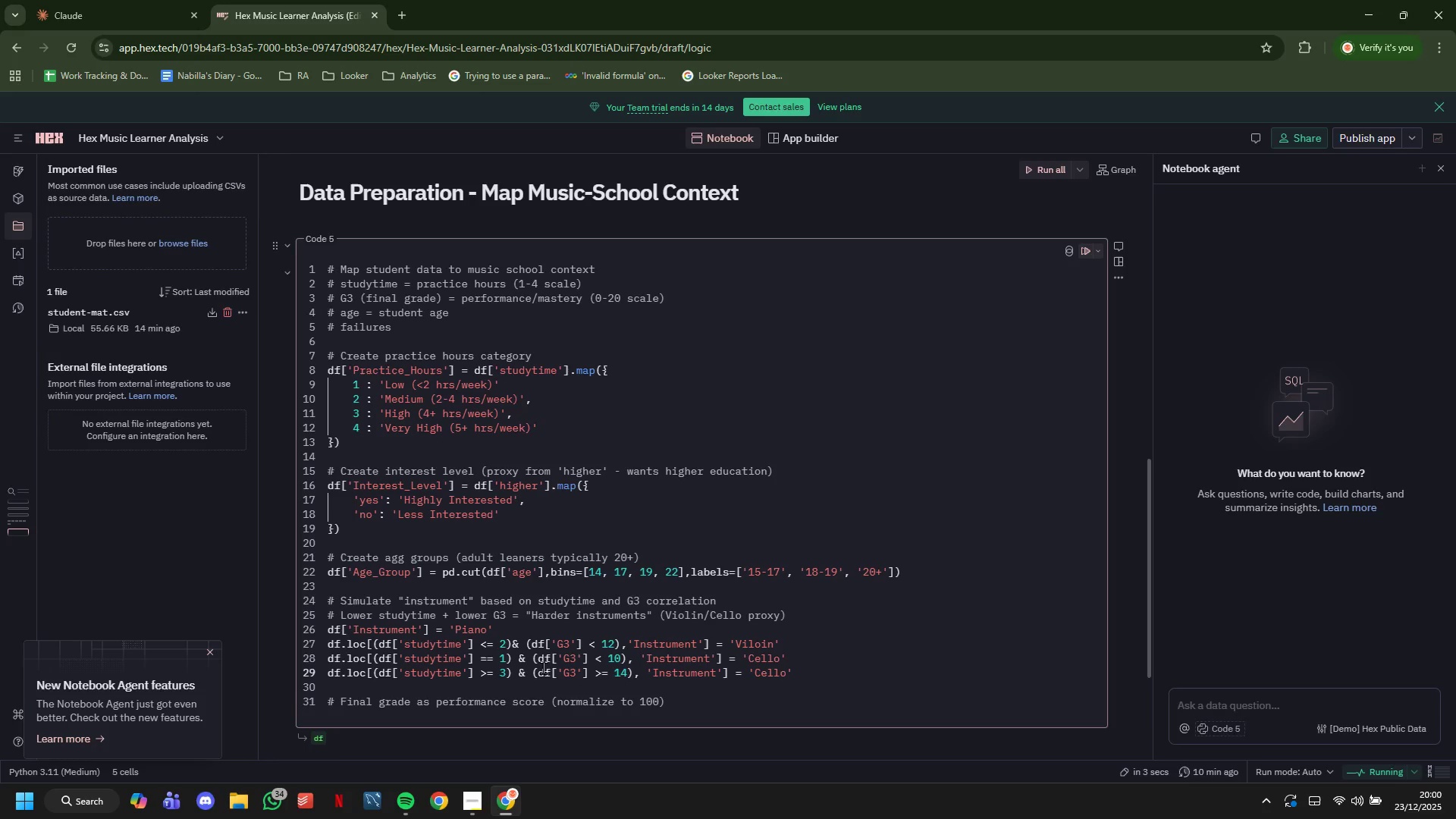 
key(ArrowLeft)
 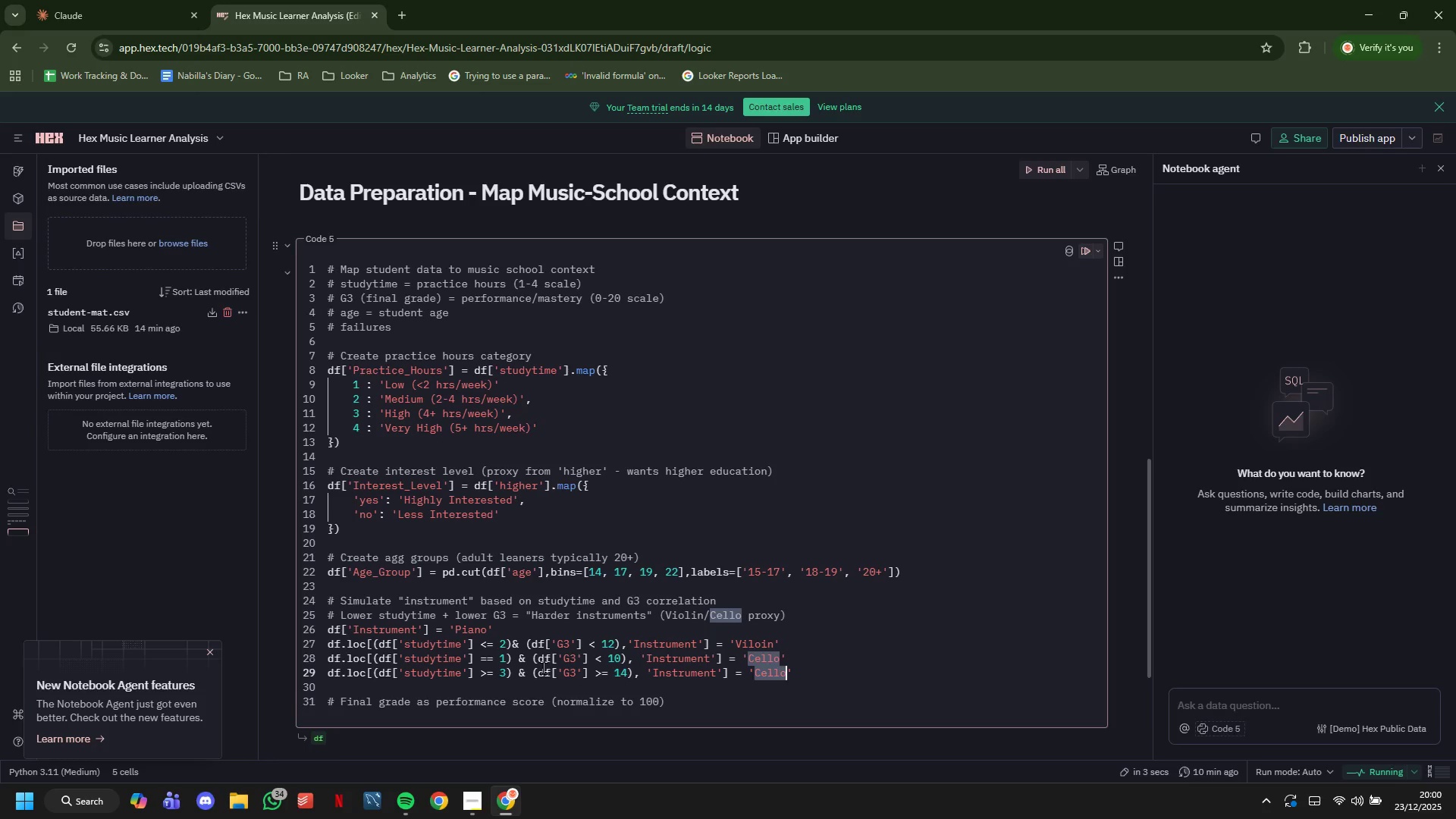 
key(Backspace)
key(Backspace)
key(Backspace)
key(Backspace)
key(Backspace)
type(Huityar)
key(Backspace)
key(Backspace)
key(Backspace)
key(Backspace)
key(Backspace)
key(Backspace)
key(Backspace)
type(Guitar)
 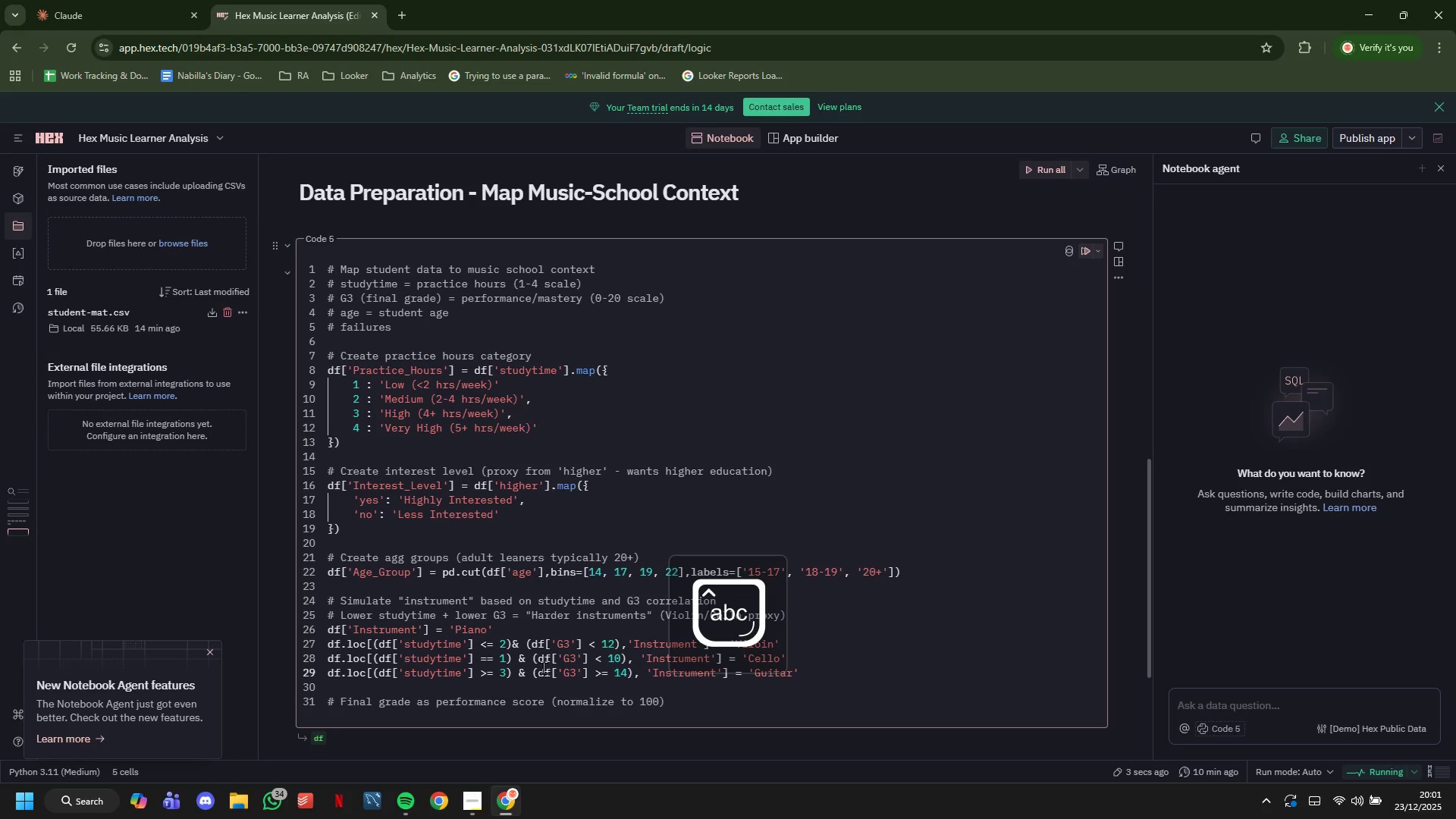 
key(ArrowDown)
 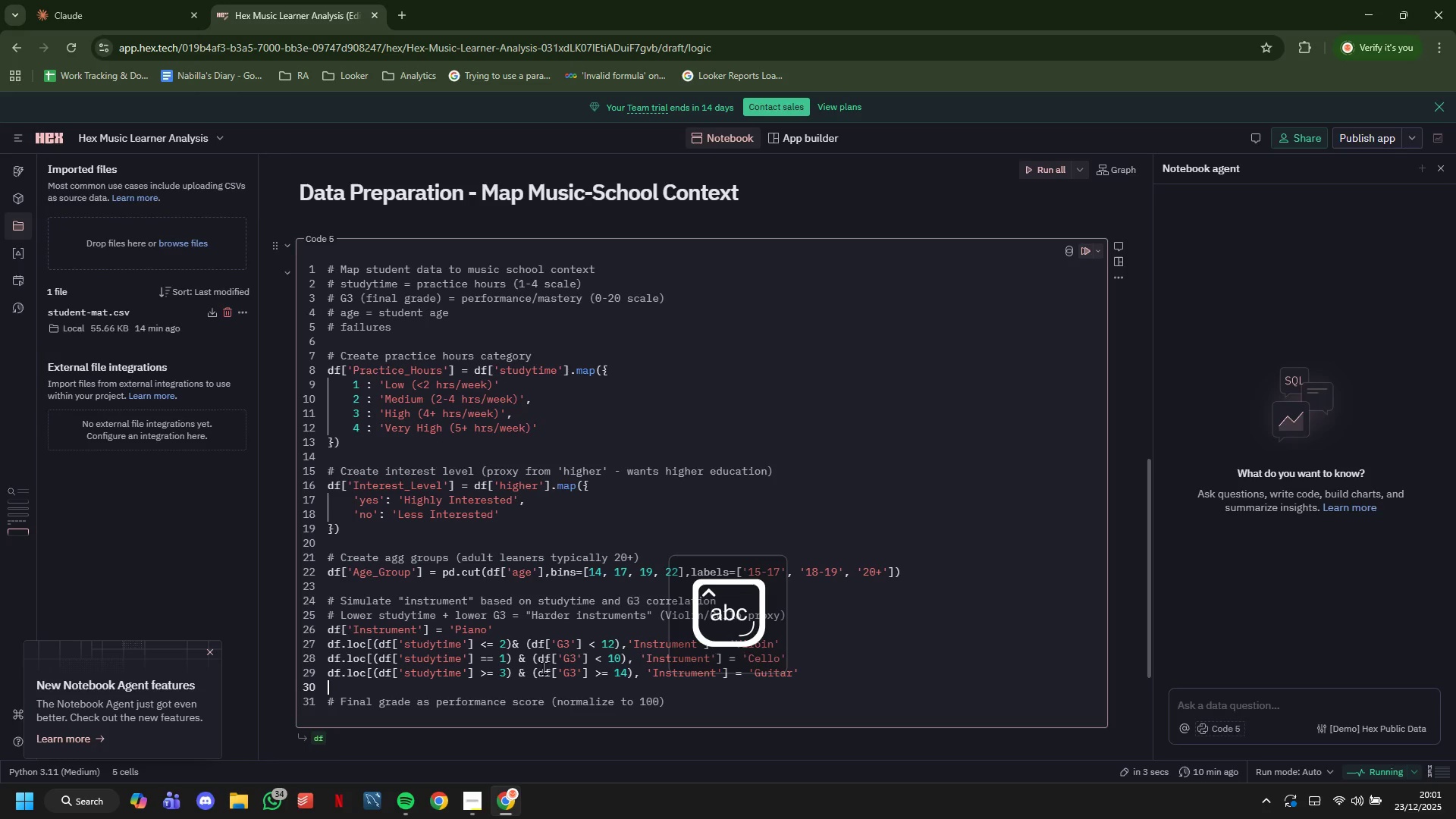 
key(ArrowDown)
 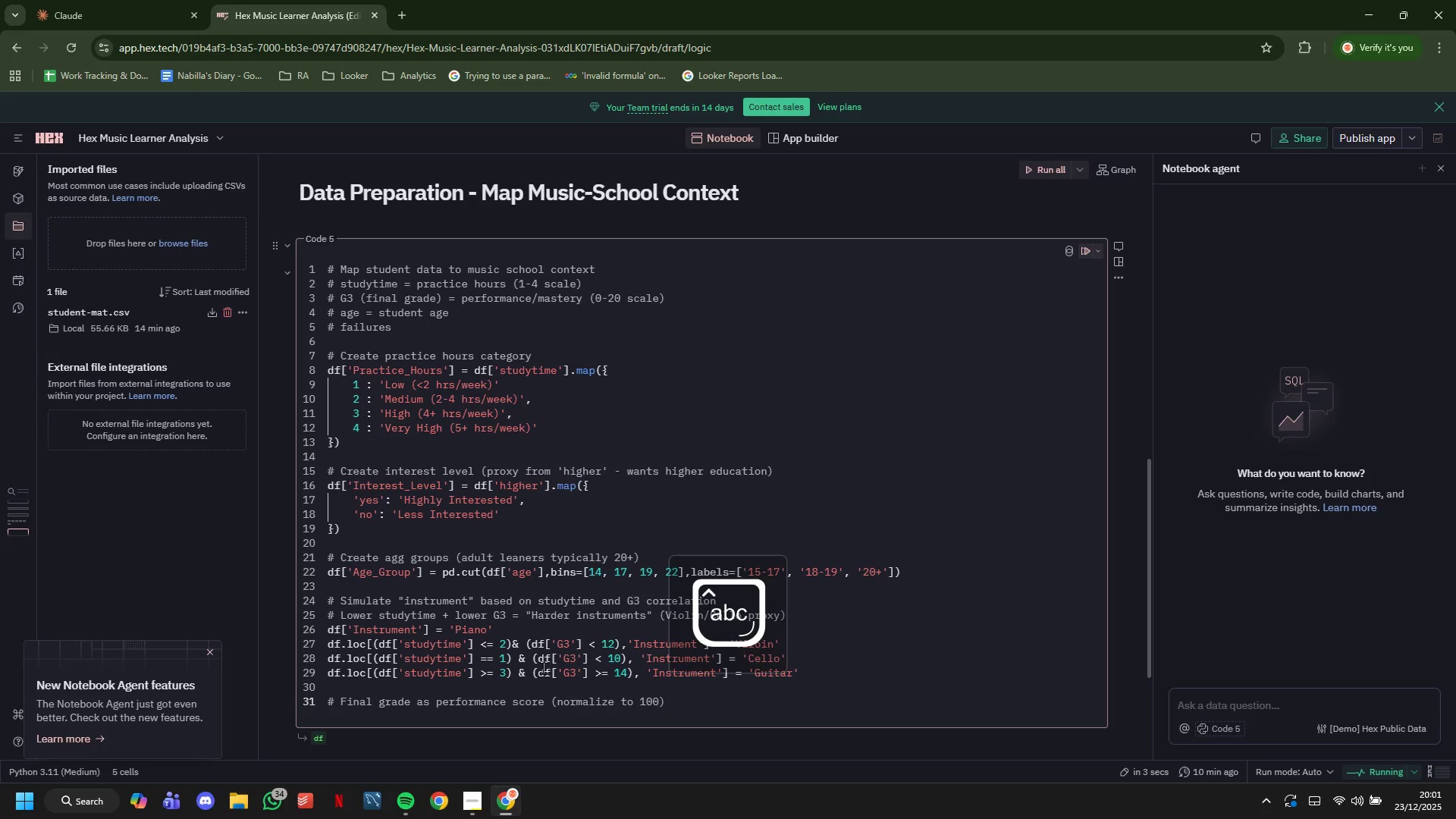 
key(Enter)
 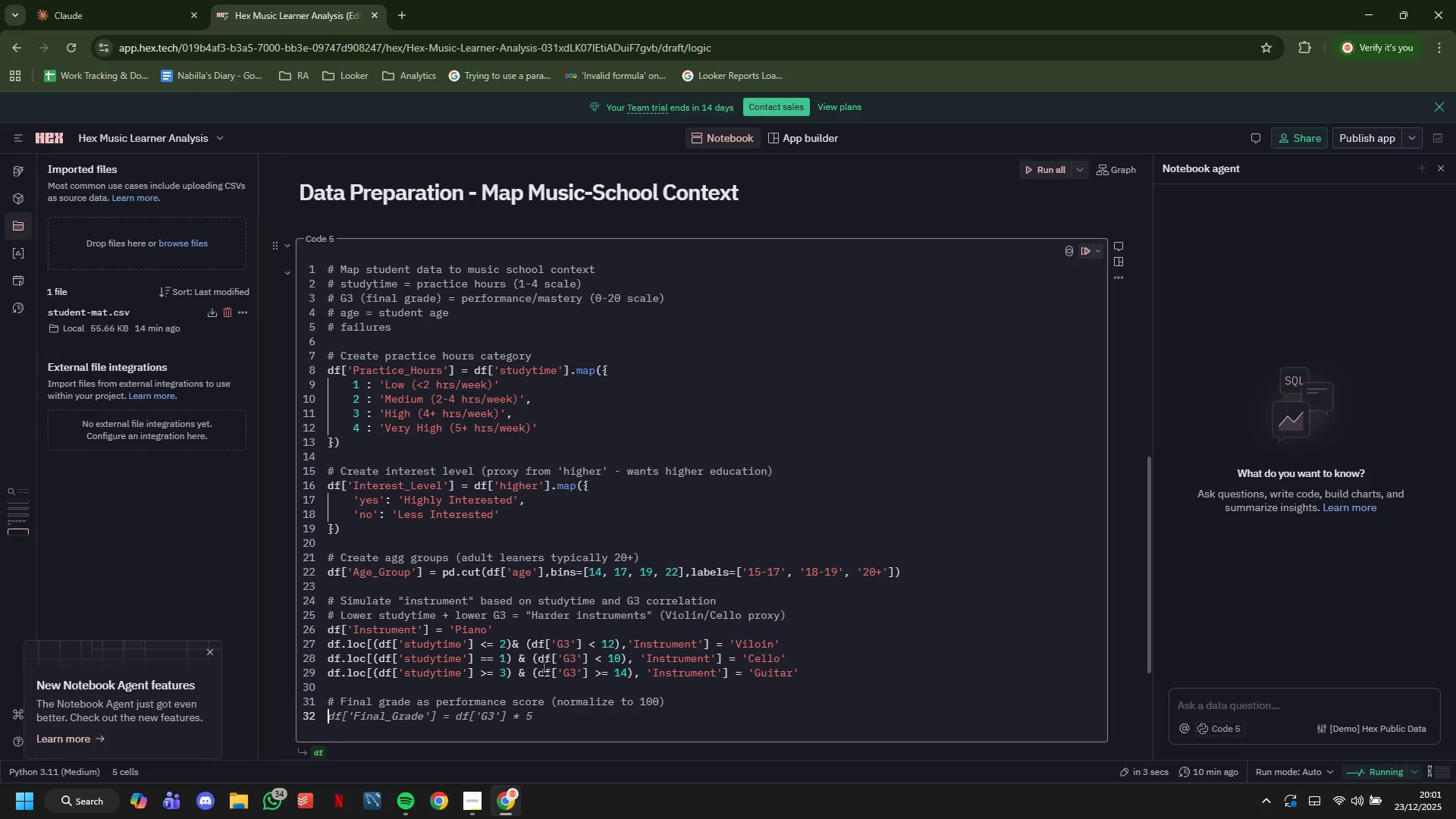 
wait(5.34)
 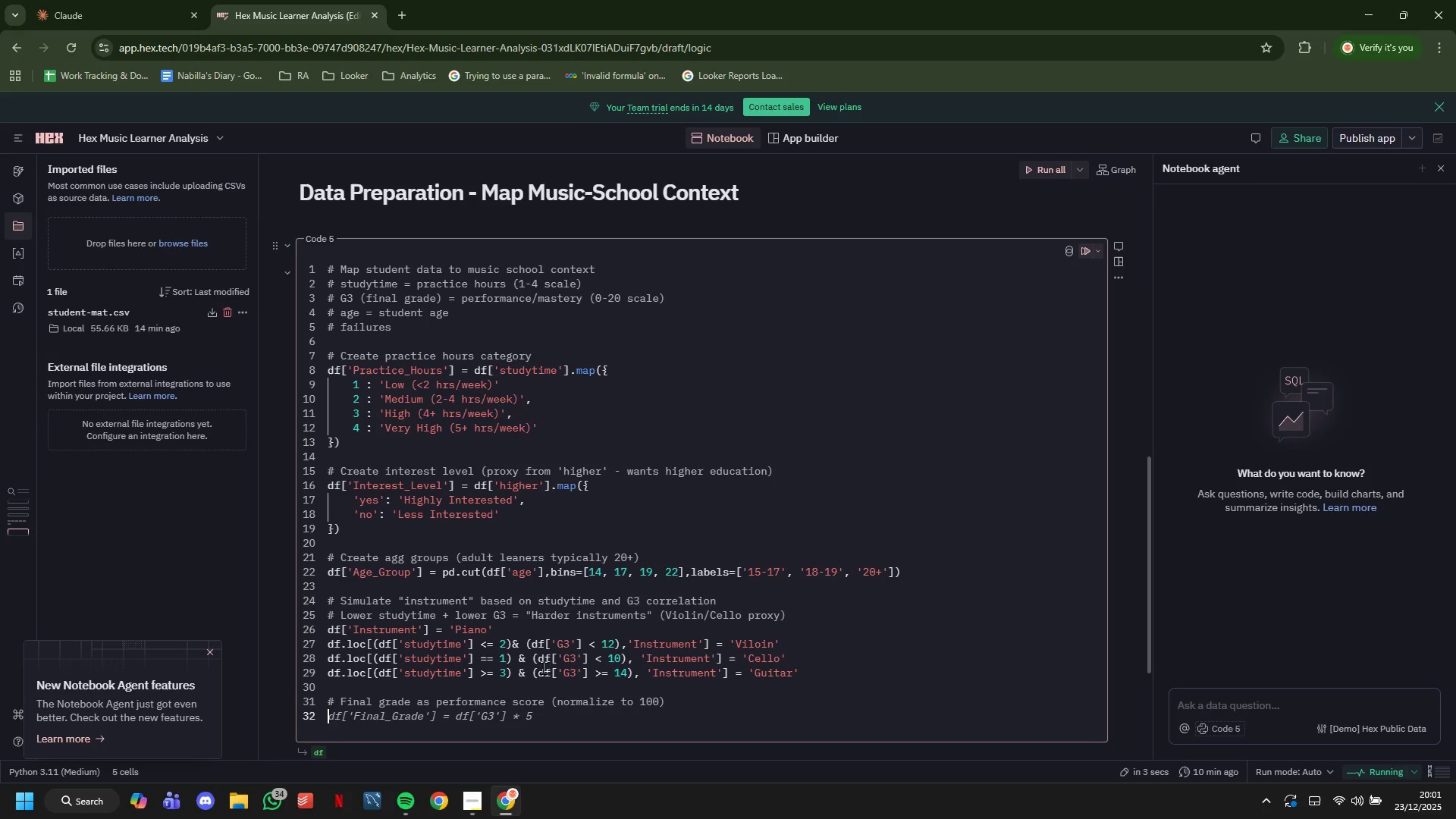 
type(df['Perfotma)
key(Backspace)
key(Backspace)
key(Backspace)
type(rmance_Score)
 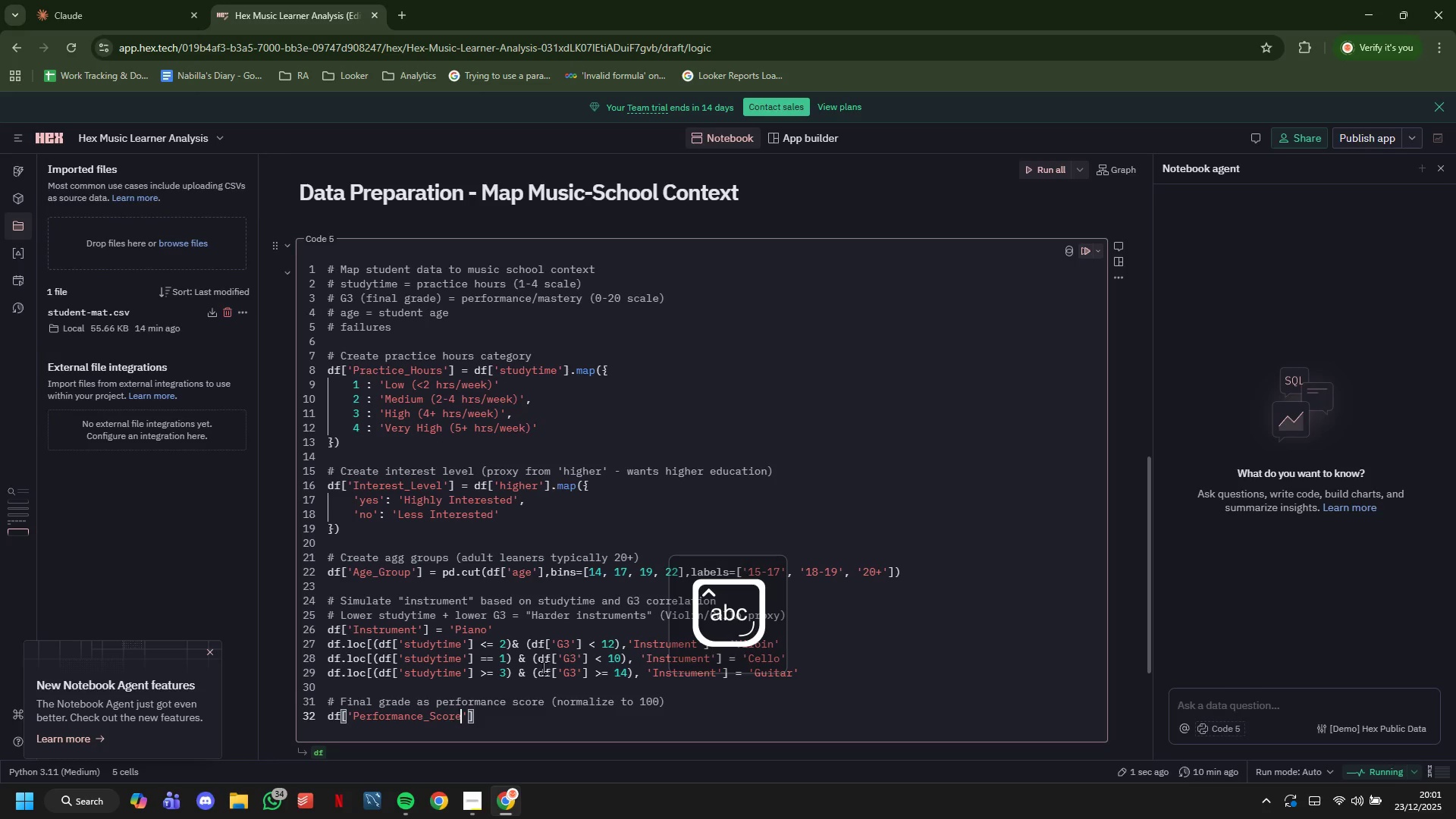 
key(ArrowRight)
 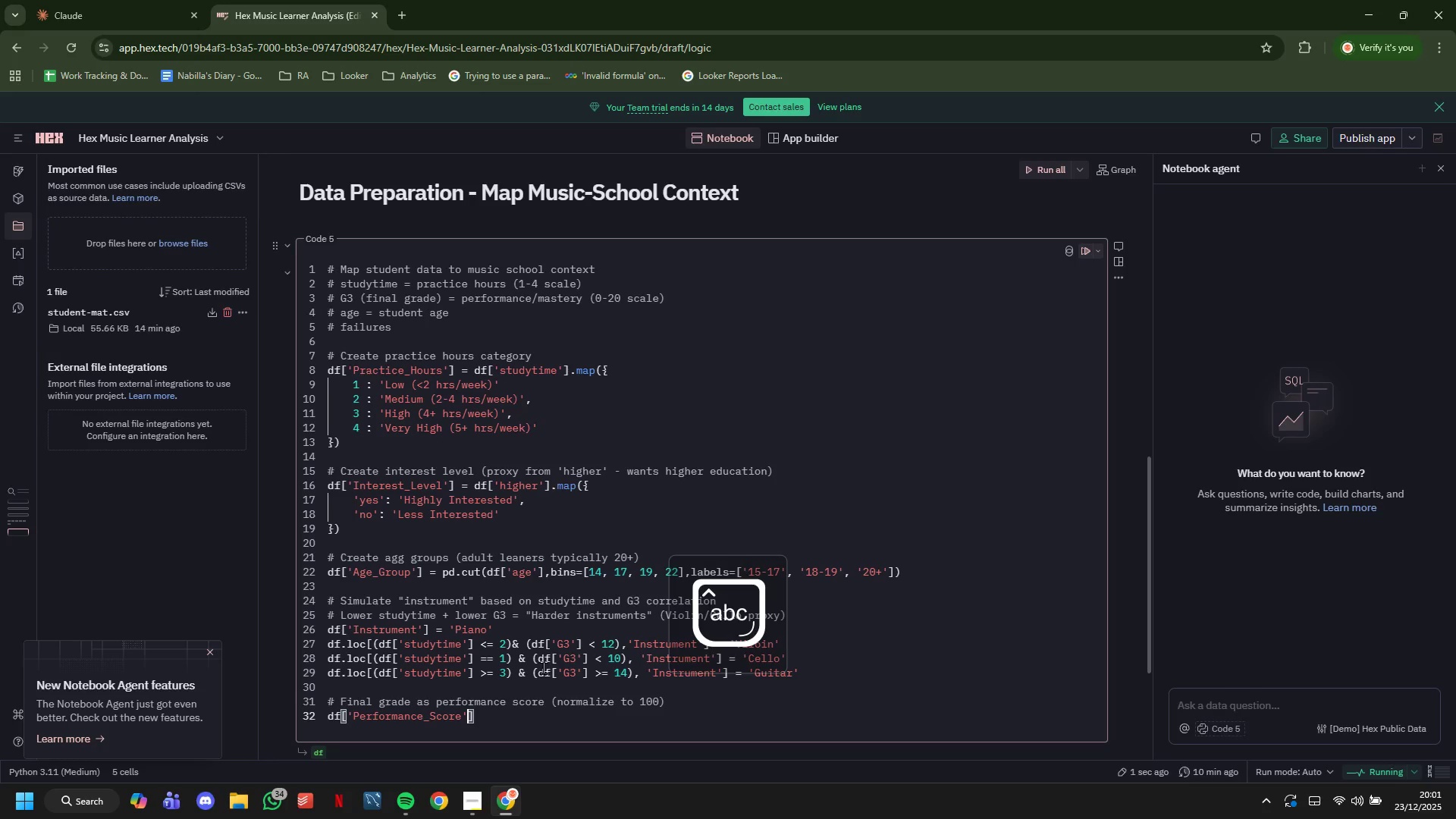 
key(ArrowRight)
 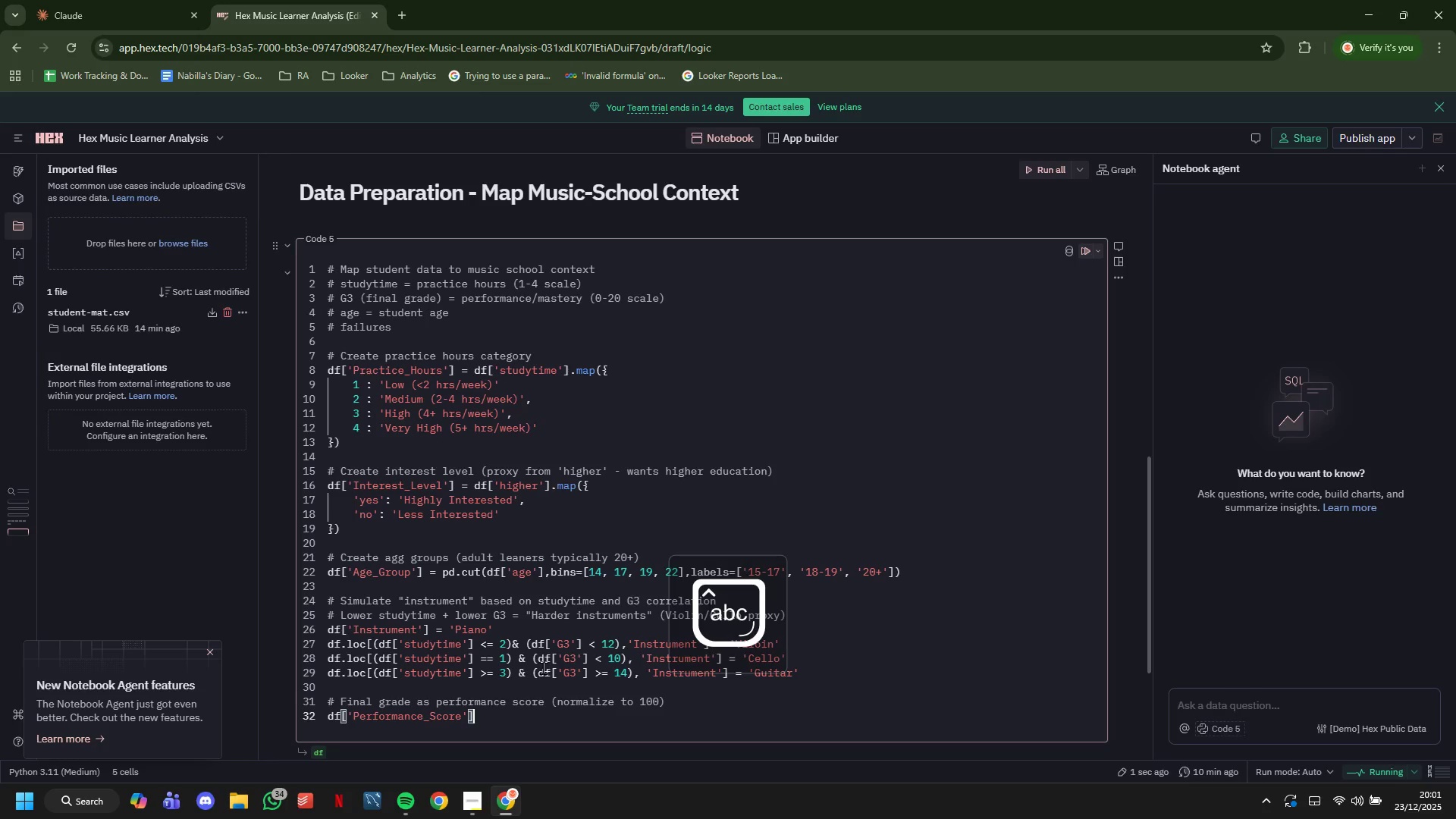 
type( = (df['G3)
 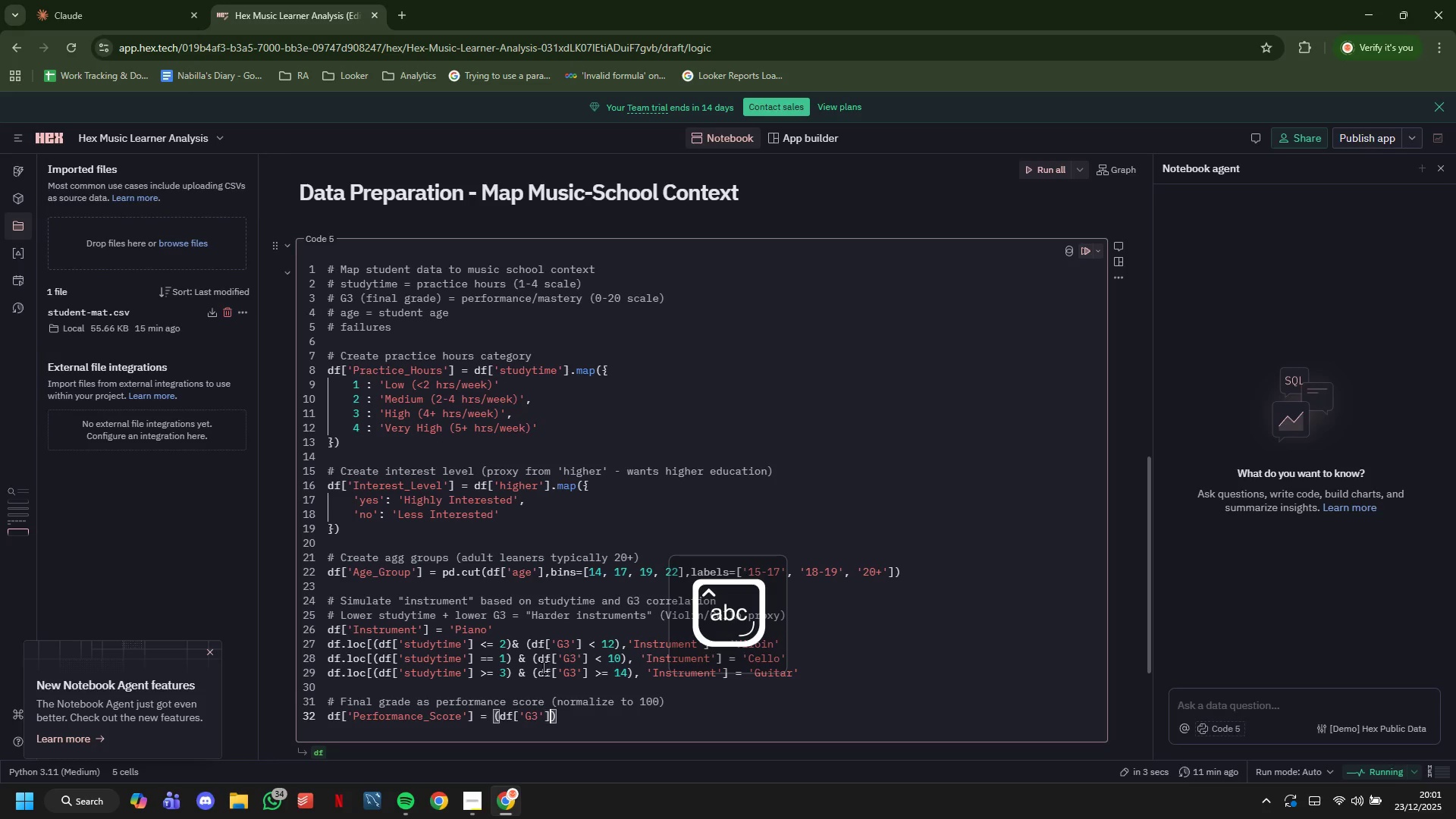 
 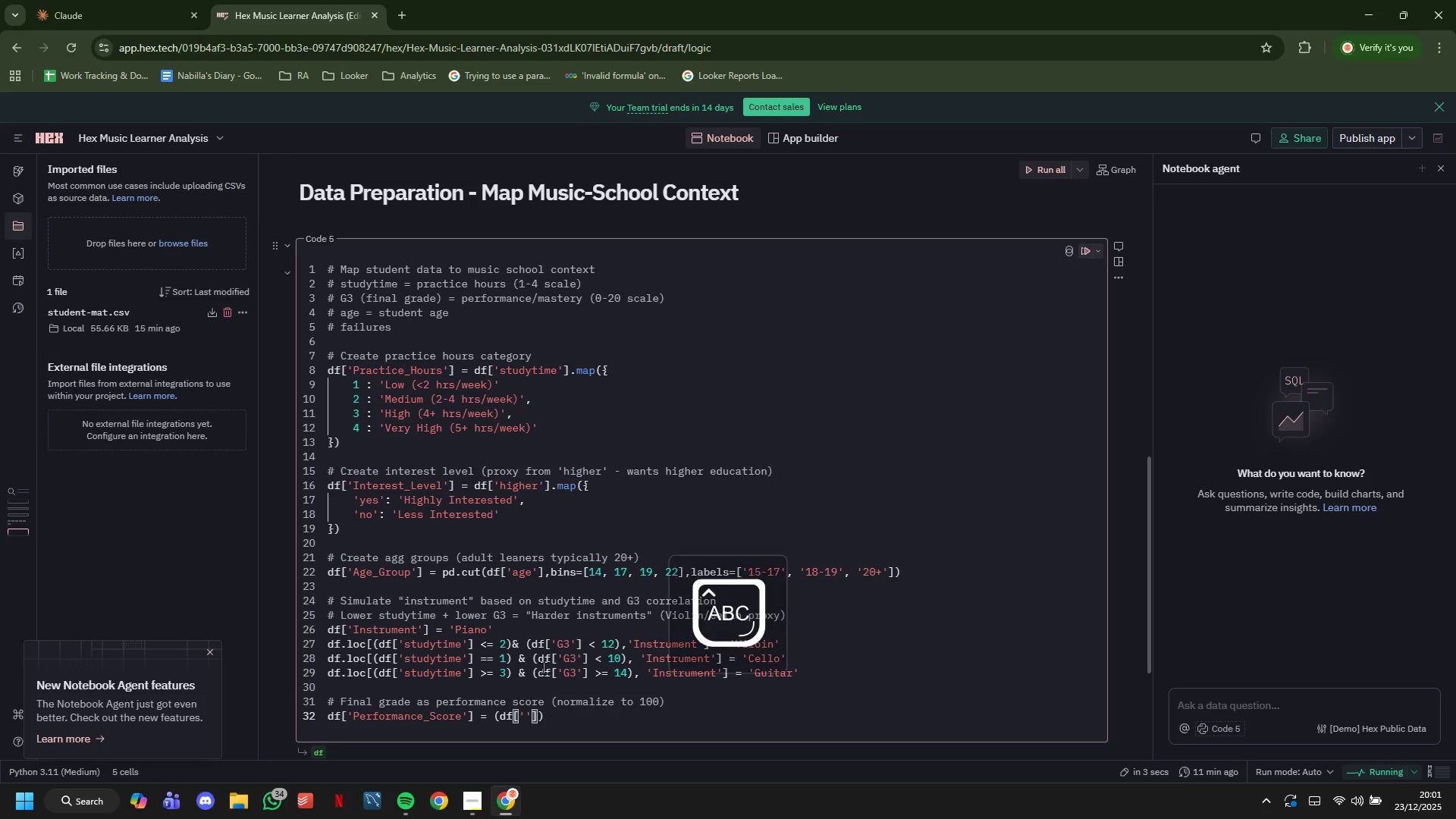 
key(ArrowRight)
 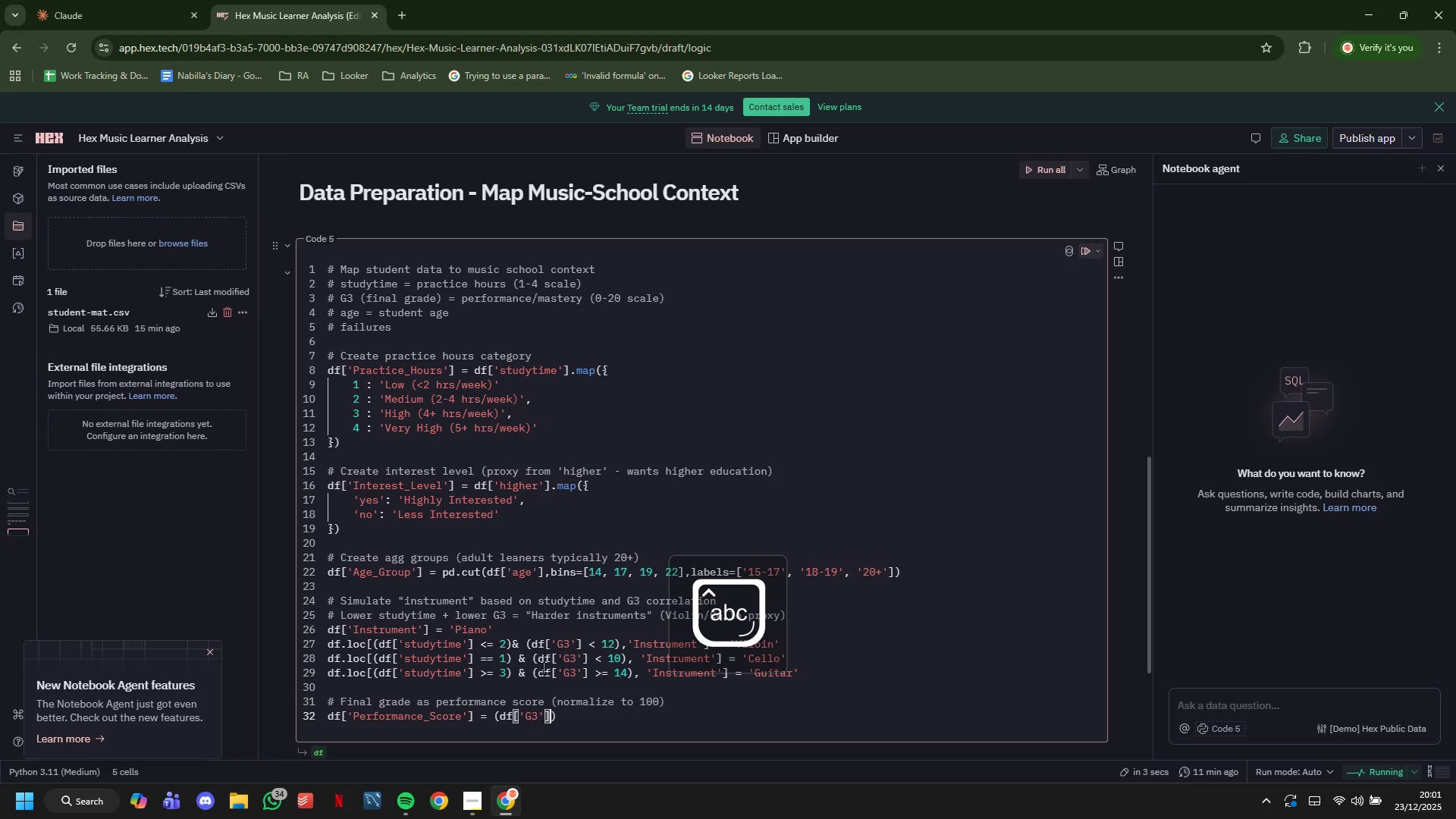 
key(ArrowRight)
 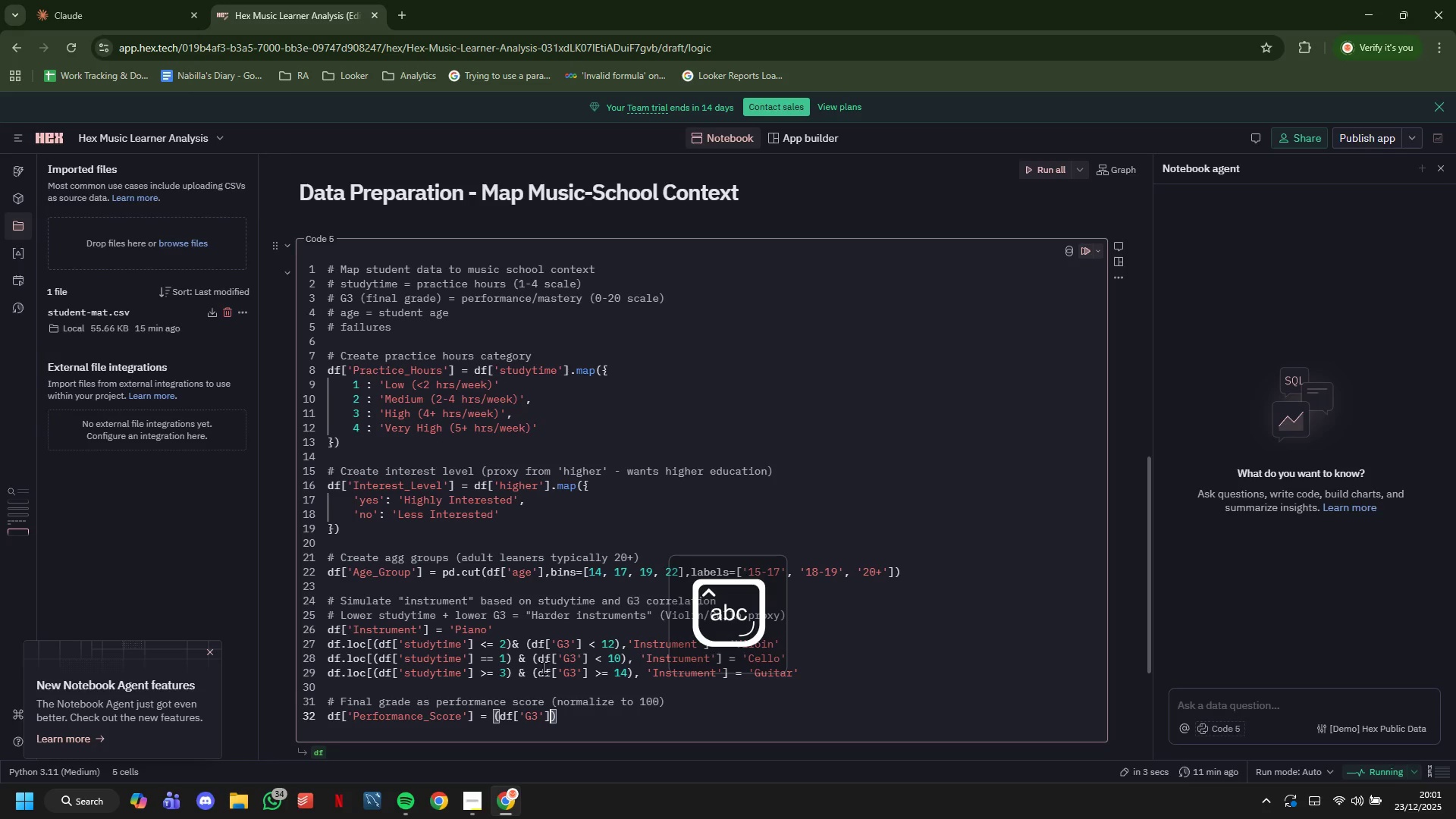 
type(/20)
 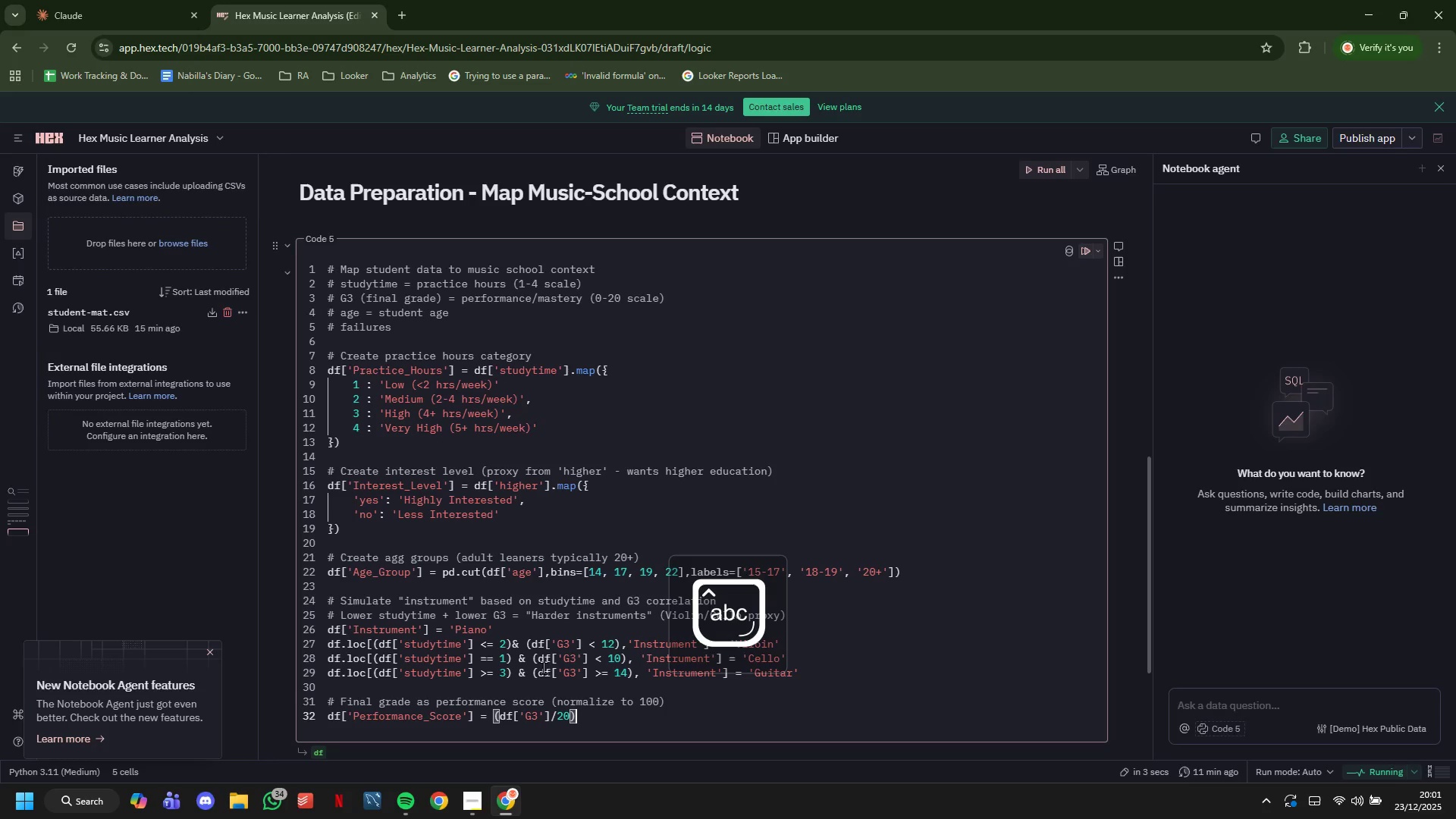 
key(ArrowRight)
 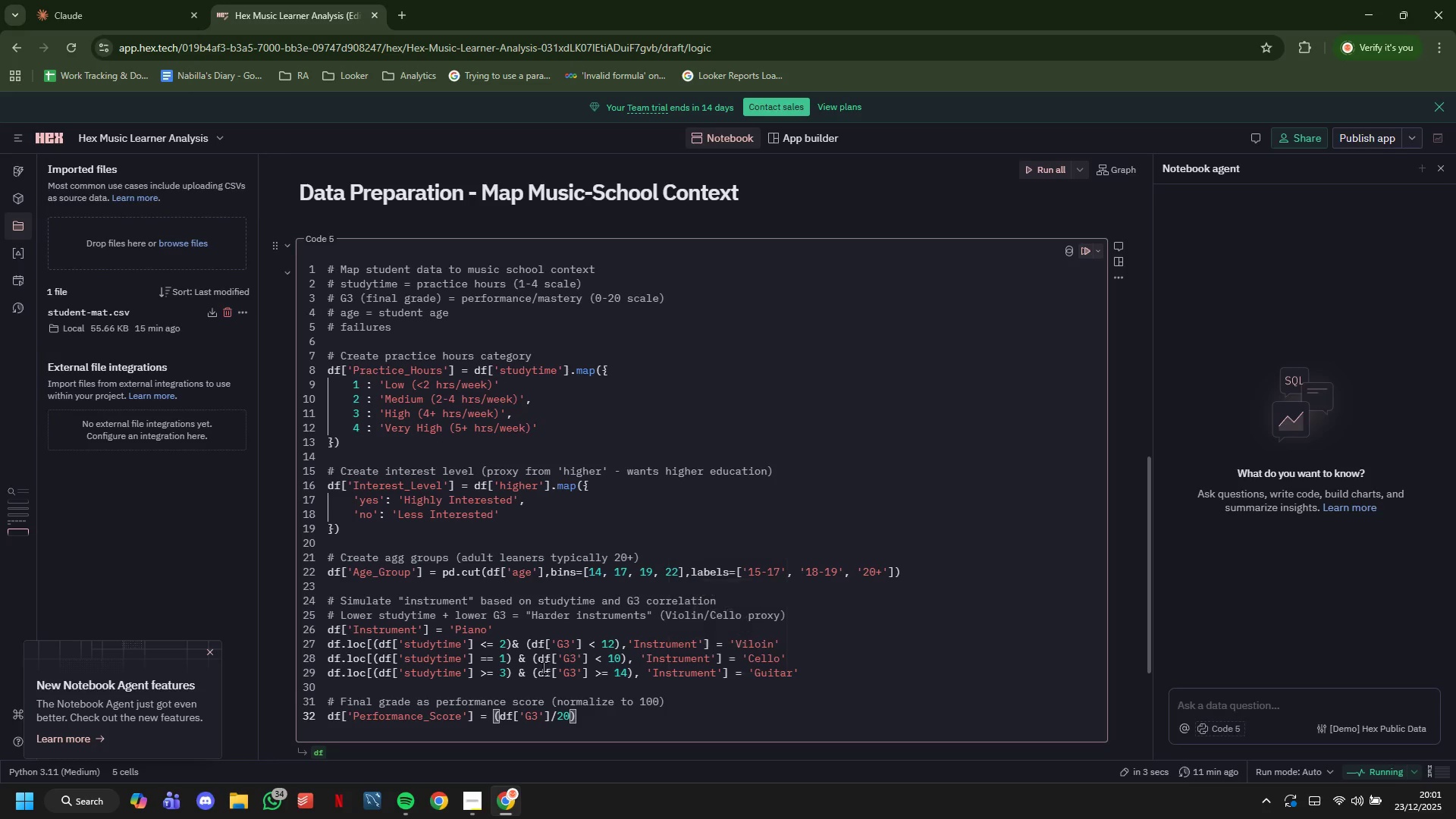 
type( * 100)
 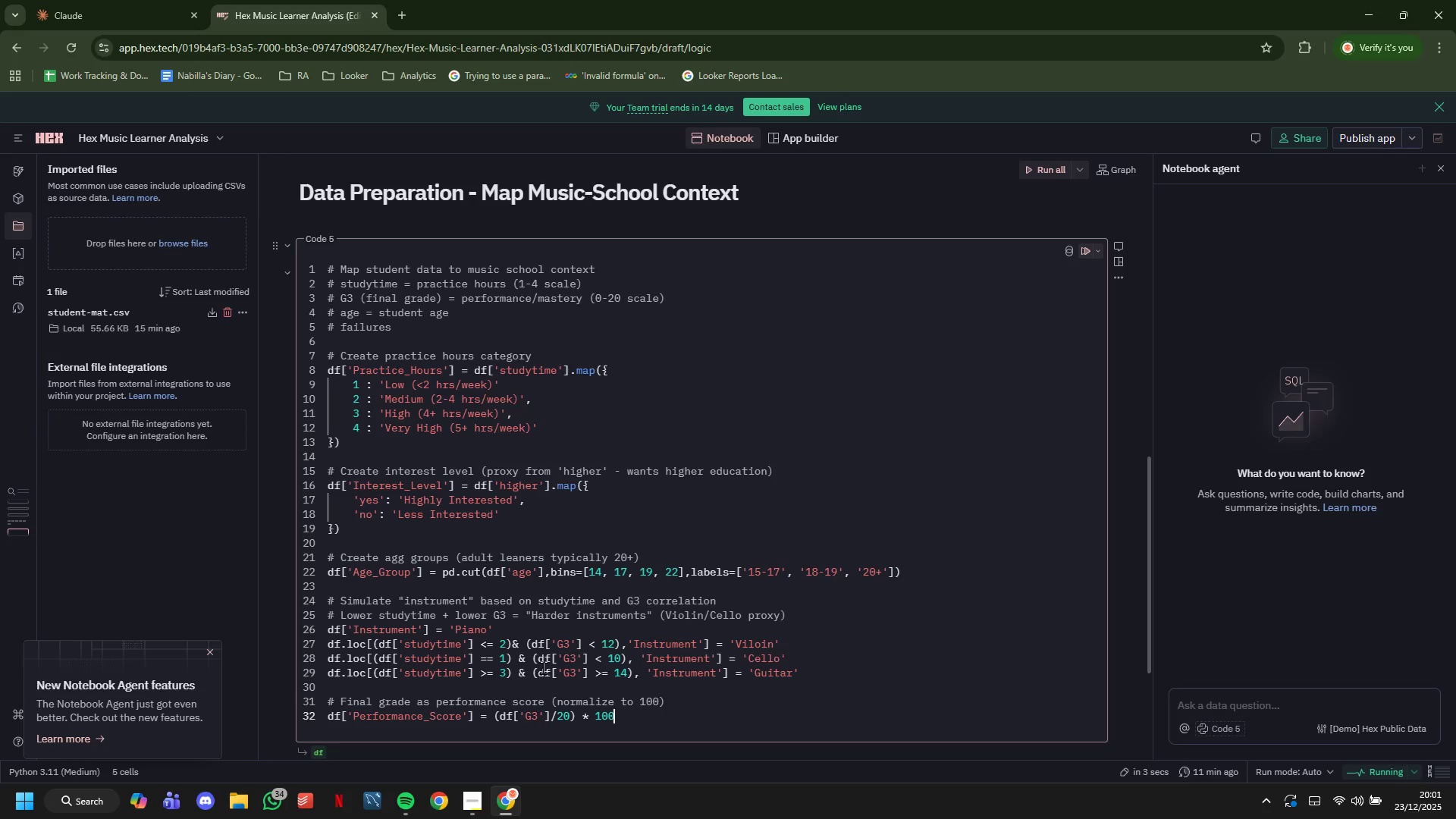 
key(Enter)
 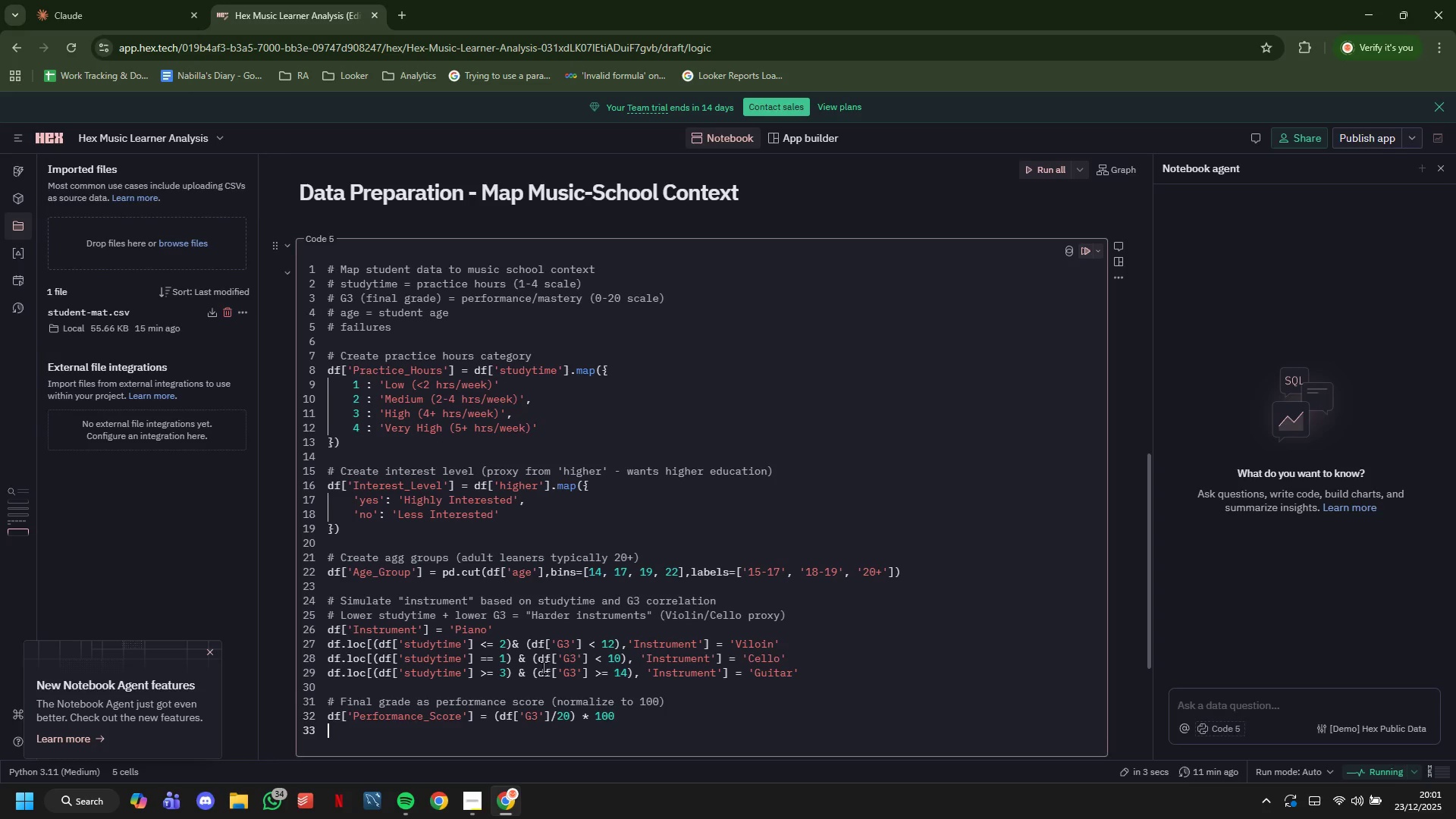 
key(Enter)
 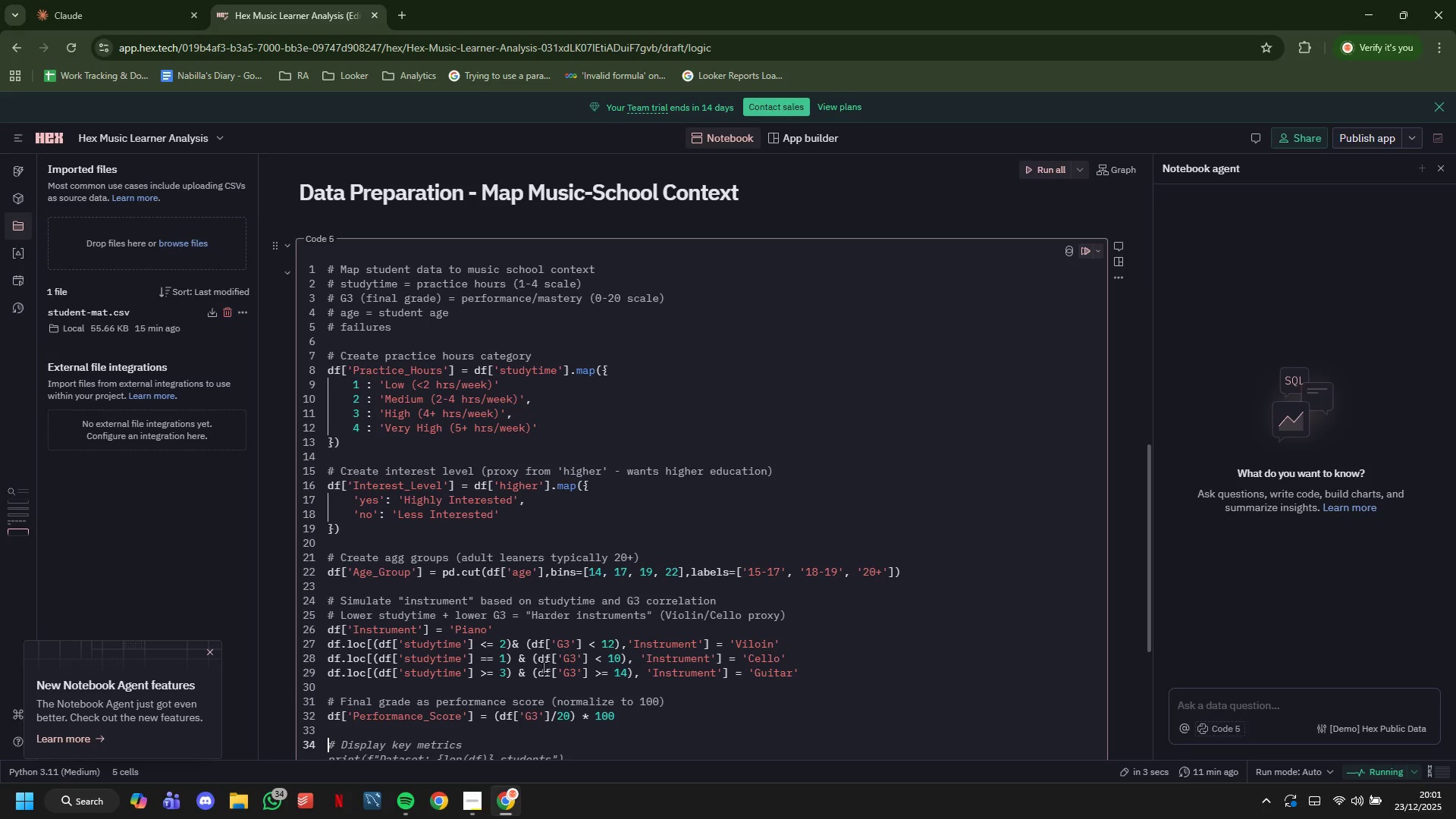 
scroll: coordinate [310, 709], scroll_direction: down, amount: 3.0
 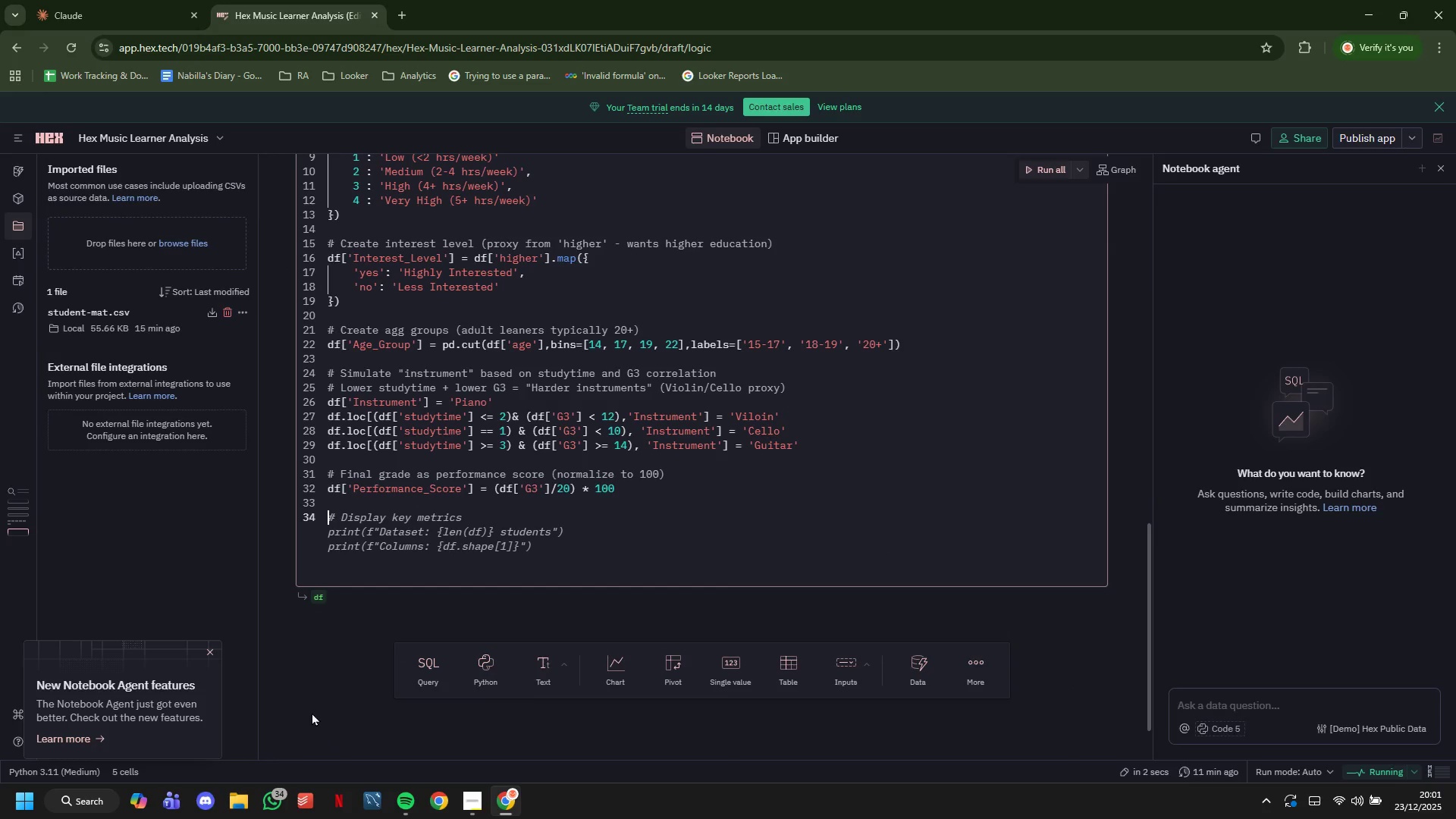 
key(Tab)
 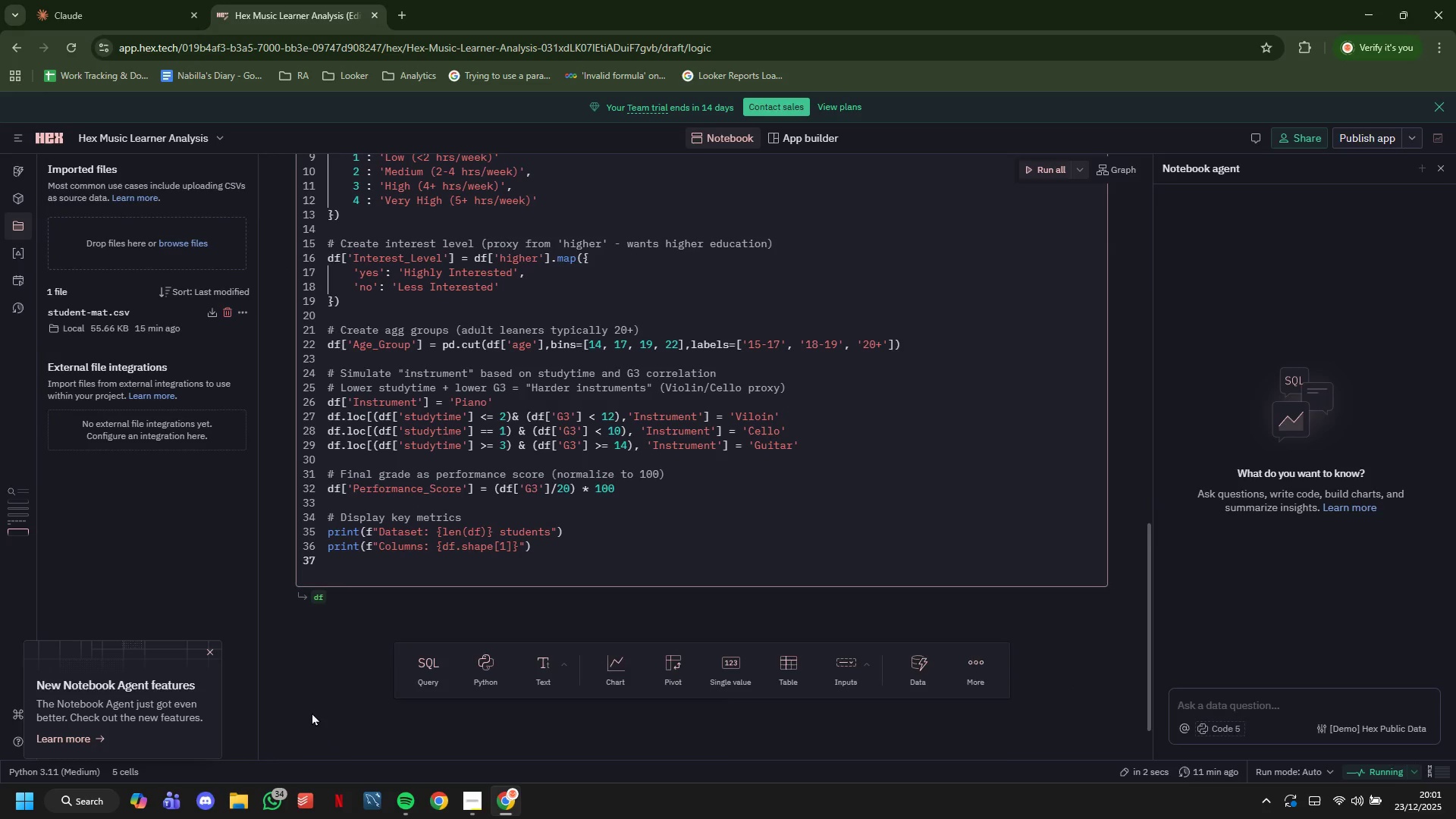 
key(Backspace)
 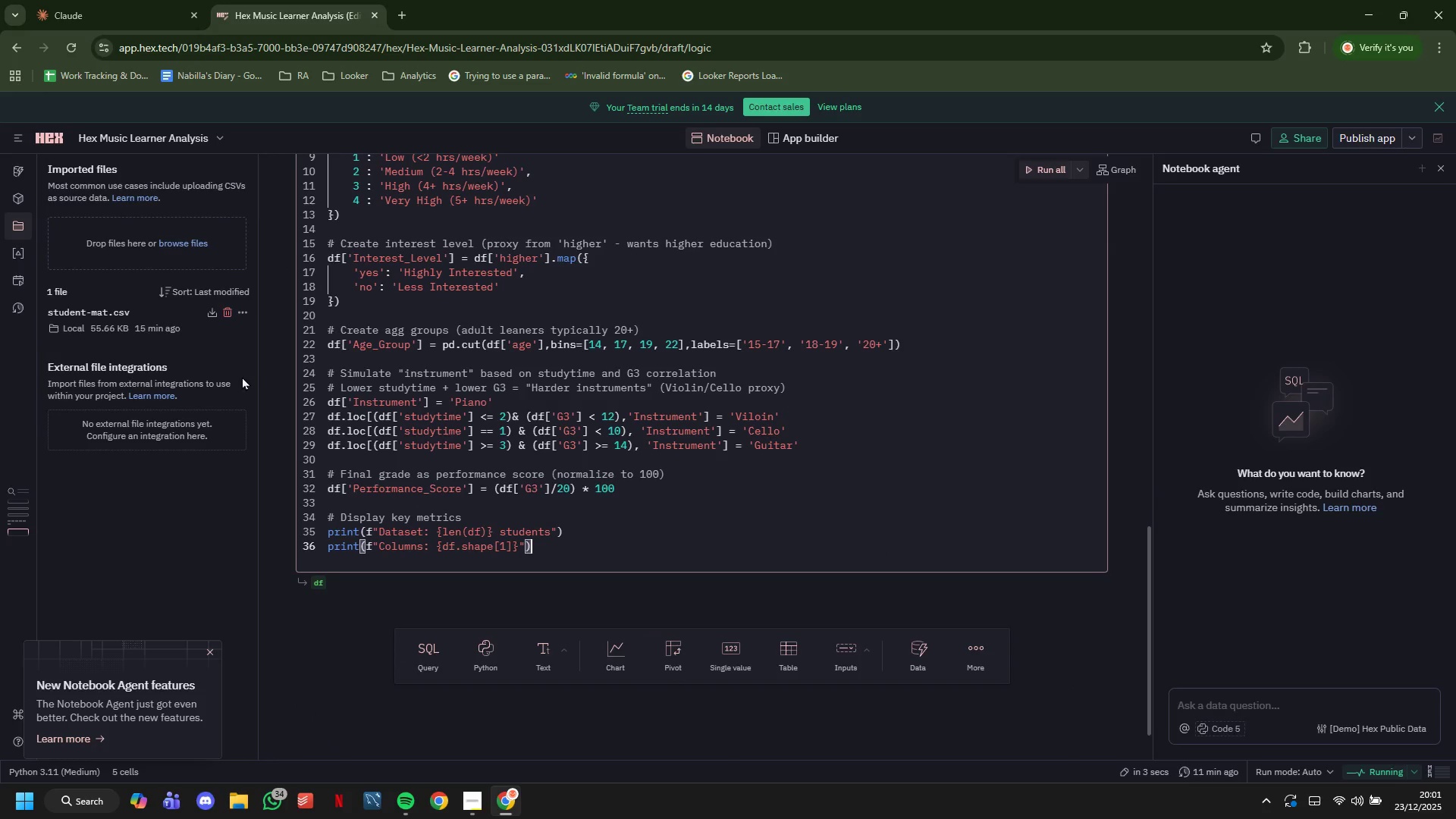 
scroll: coordinate [304, 352], scroll_direction: up, amount: 2.0
 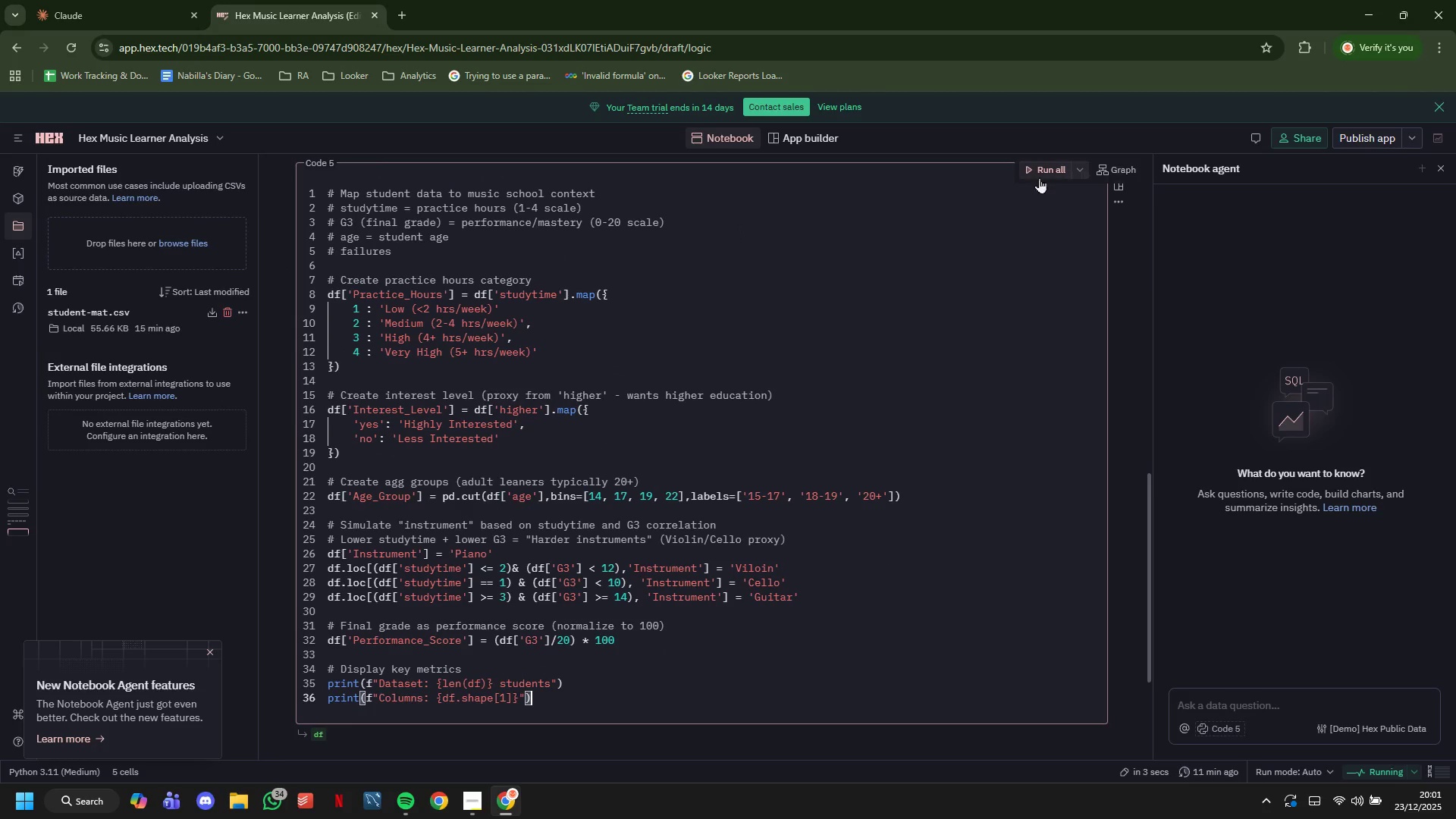 
left_click([1040, 174])
 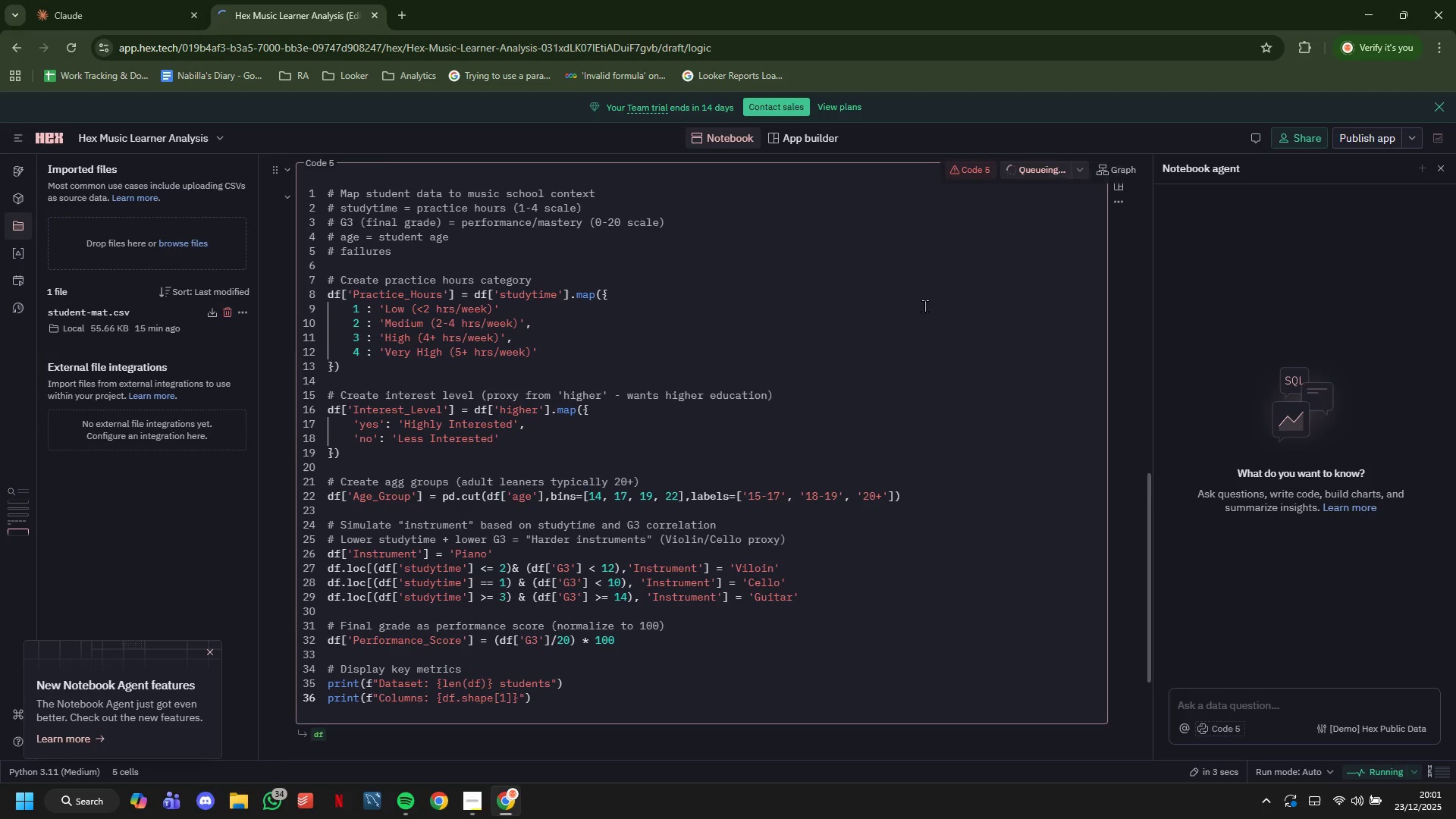 
scroll: coordinate [924, 306], scroll_direction: down, amount: 3.0
 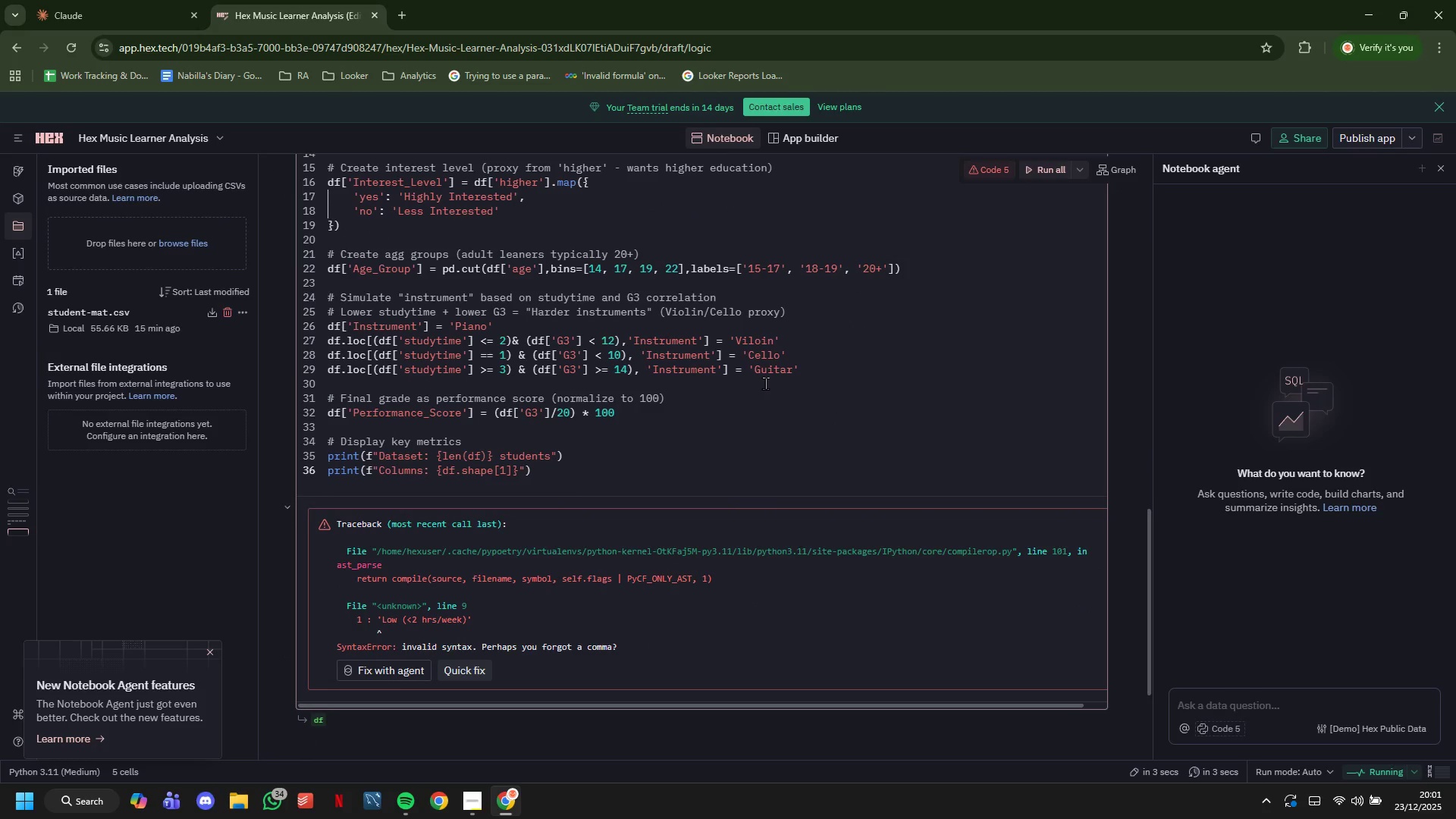 
scroll: coordinate [765, 383], scroll_direction: up, amount: 2.0
 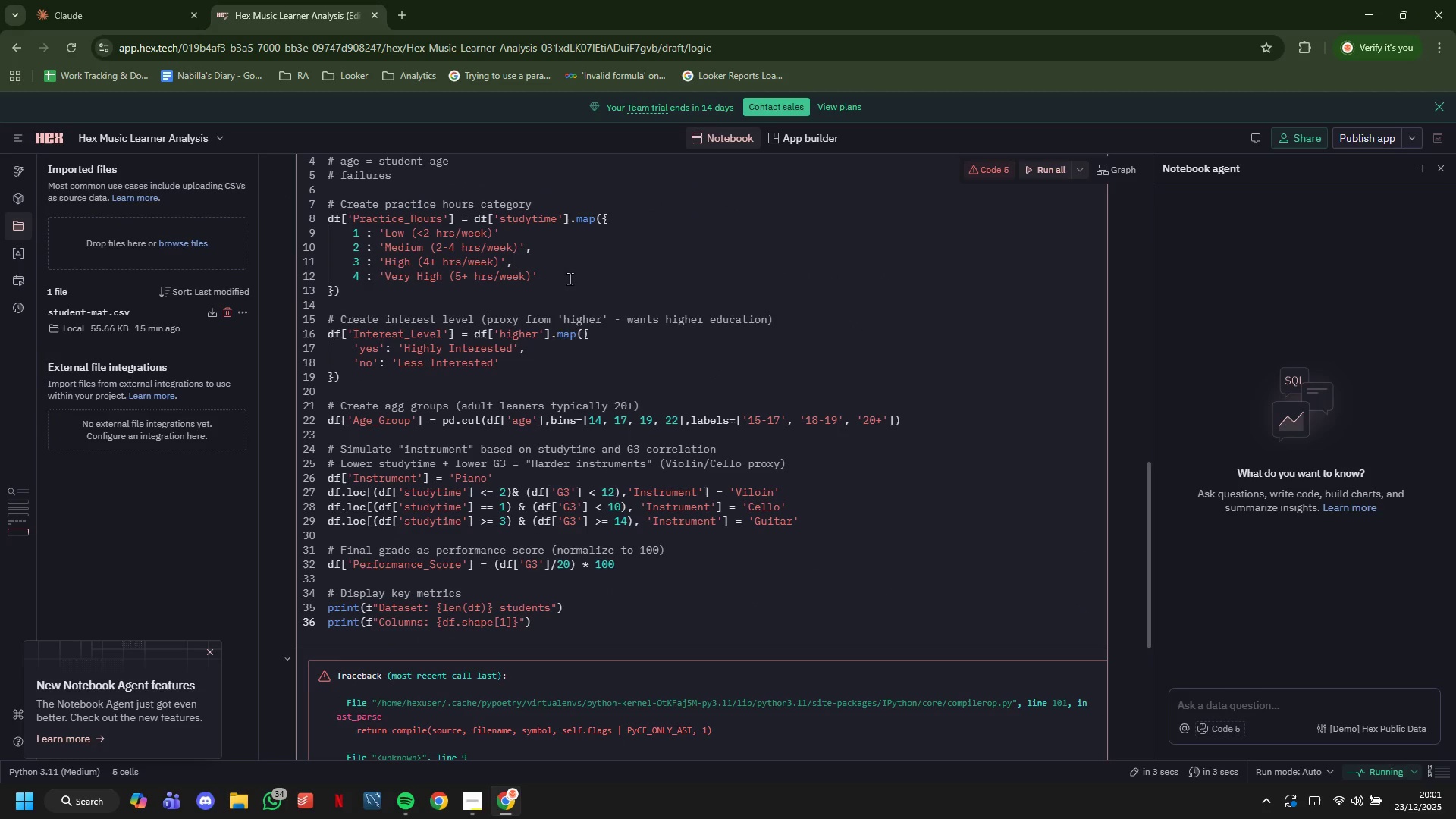 
left_click([560, 239])
 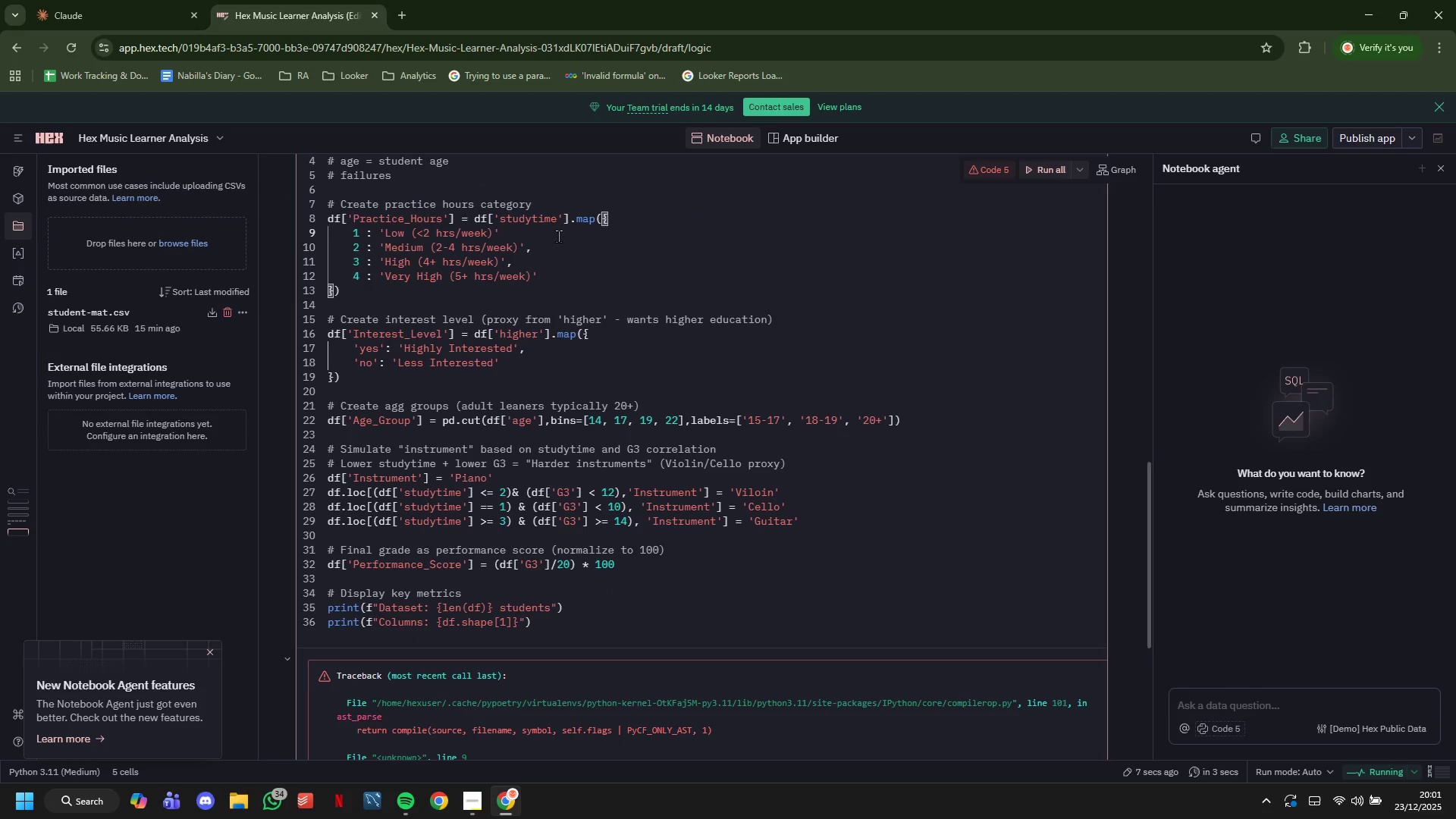 
key(Comma)
 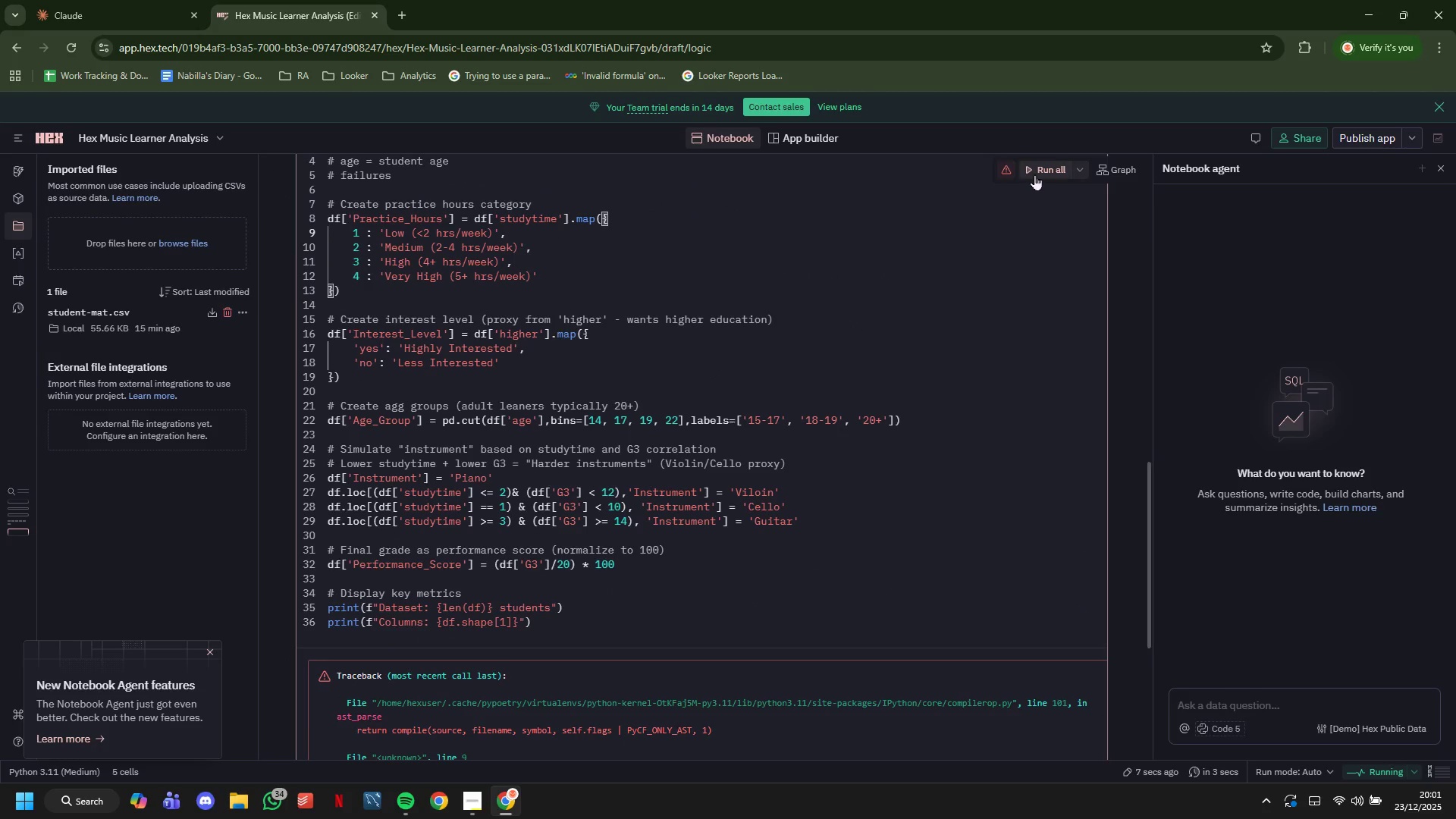 
left_click([1035, 174])
 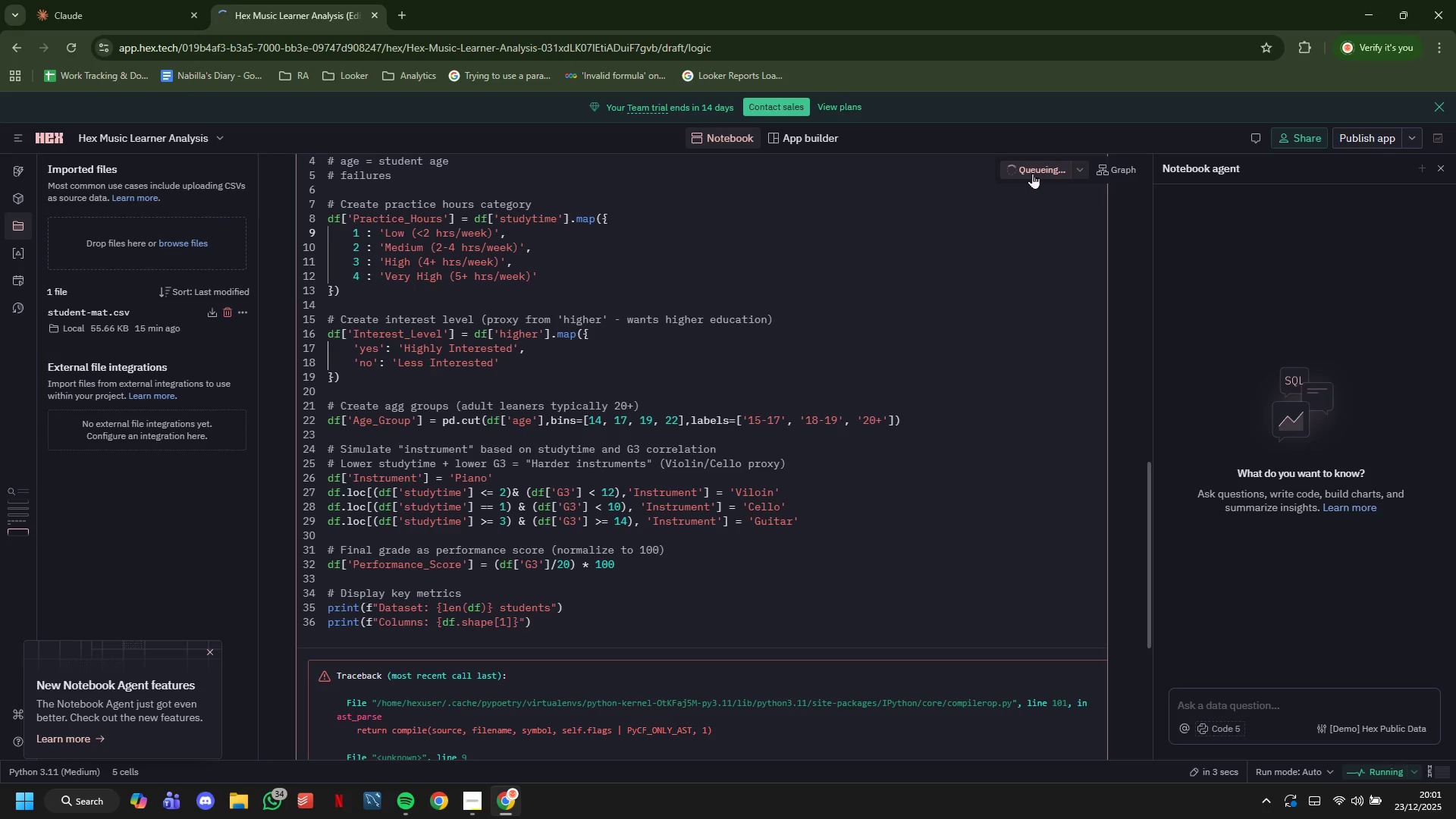 
scroll: coordinate [861, 323], scroll_direction: down, amount: 2.0
 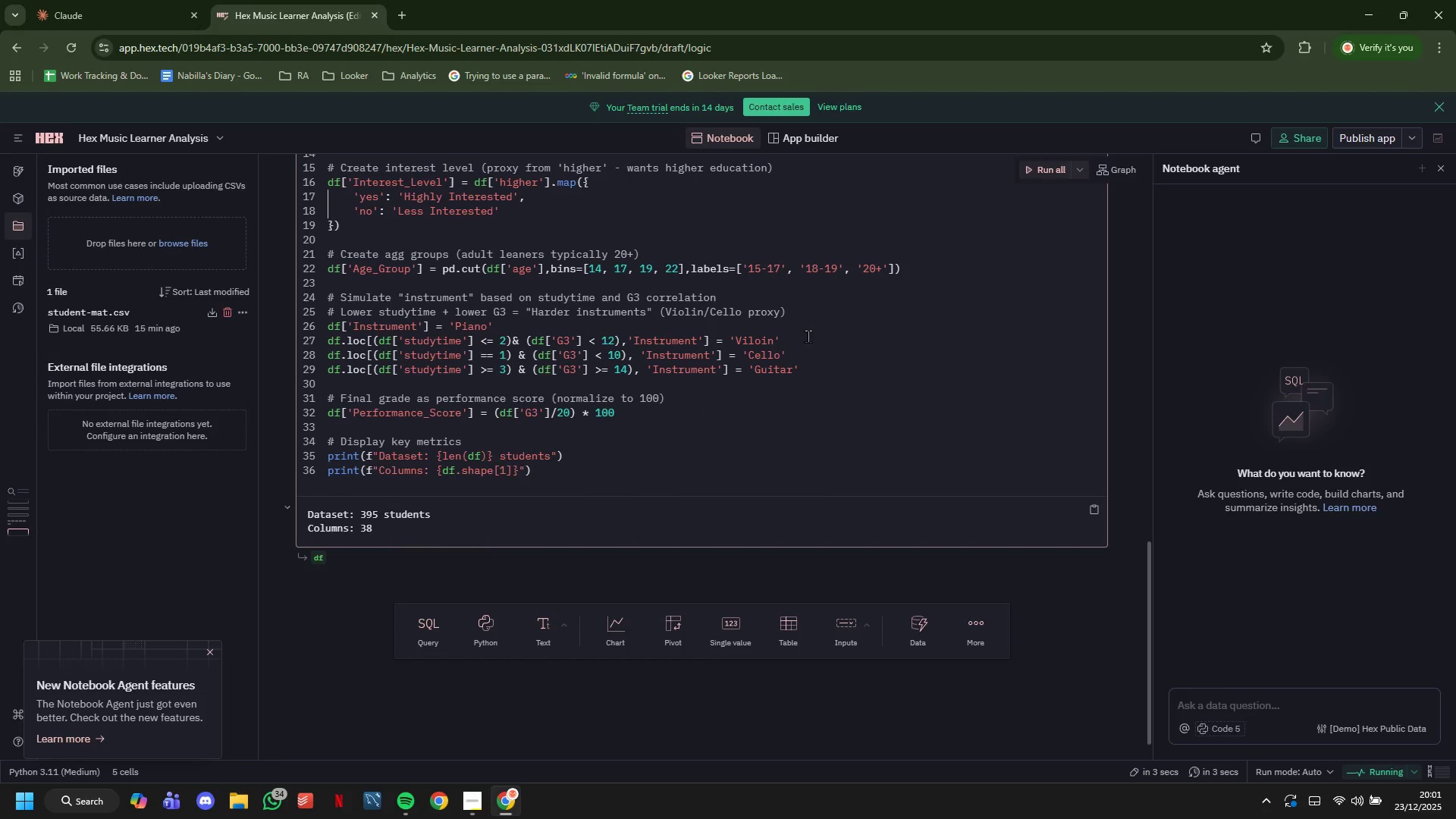 
scroll: coordinate [667, 352], scroll_direction: up, amount: 3.0
 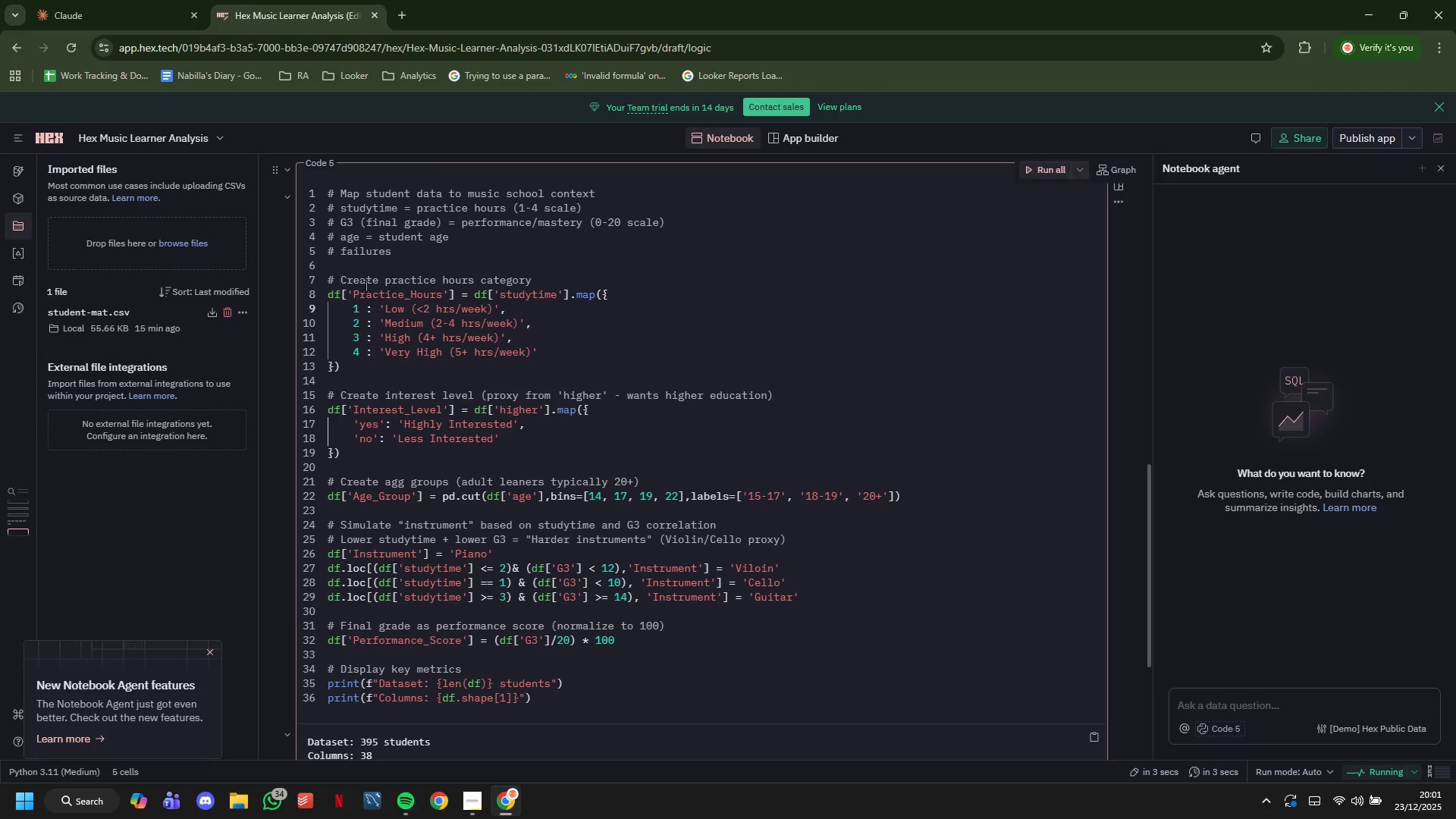 
wait(8.27)
 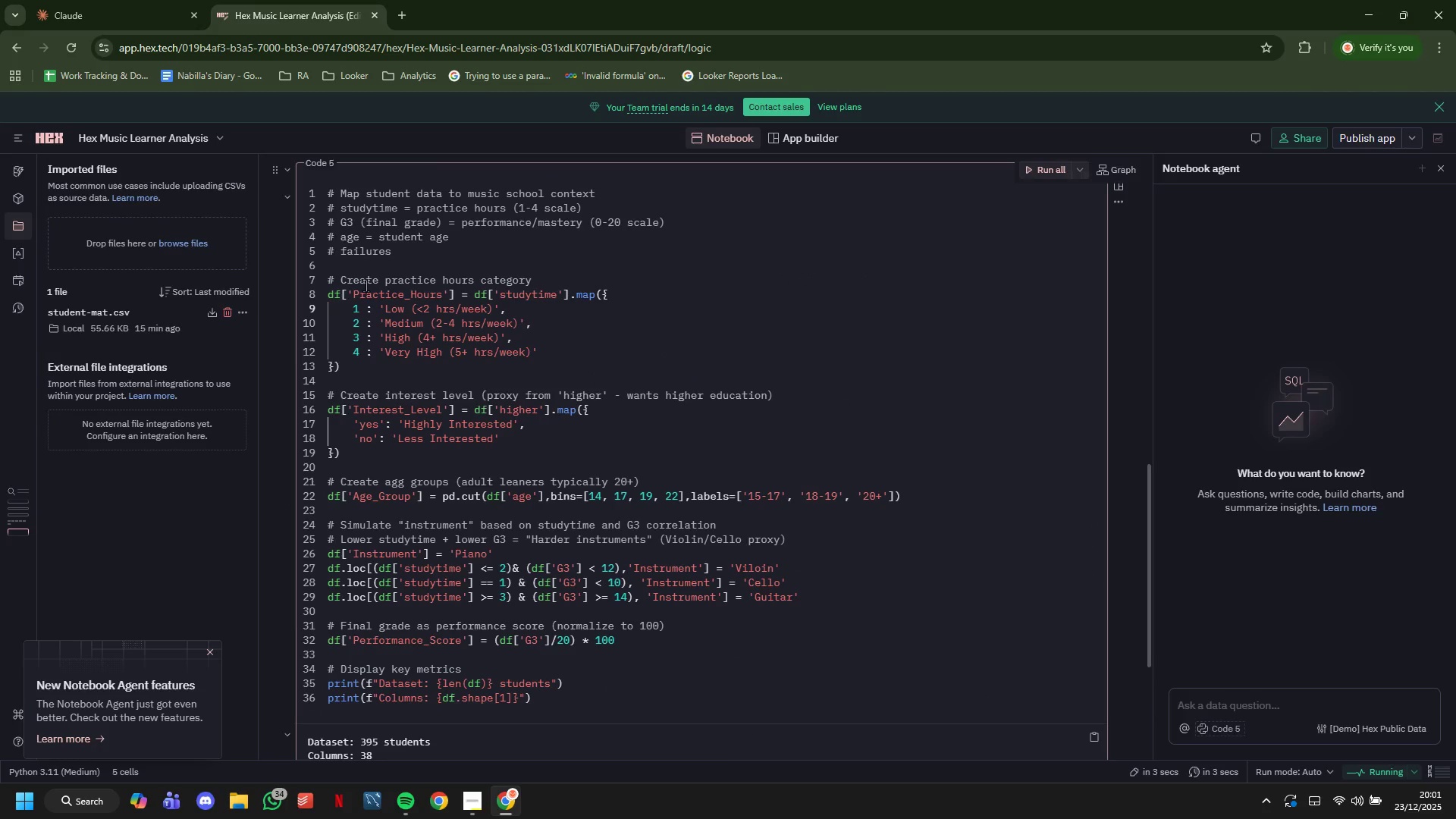 
left_click([482, 796])